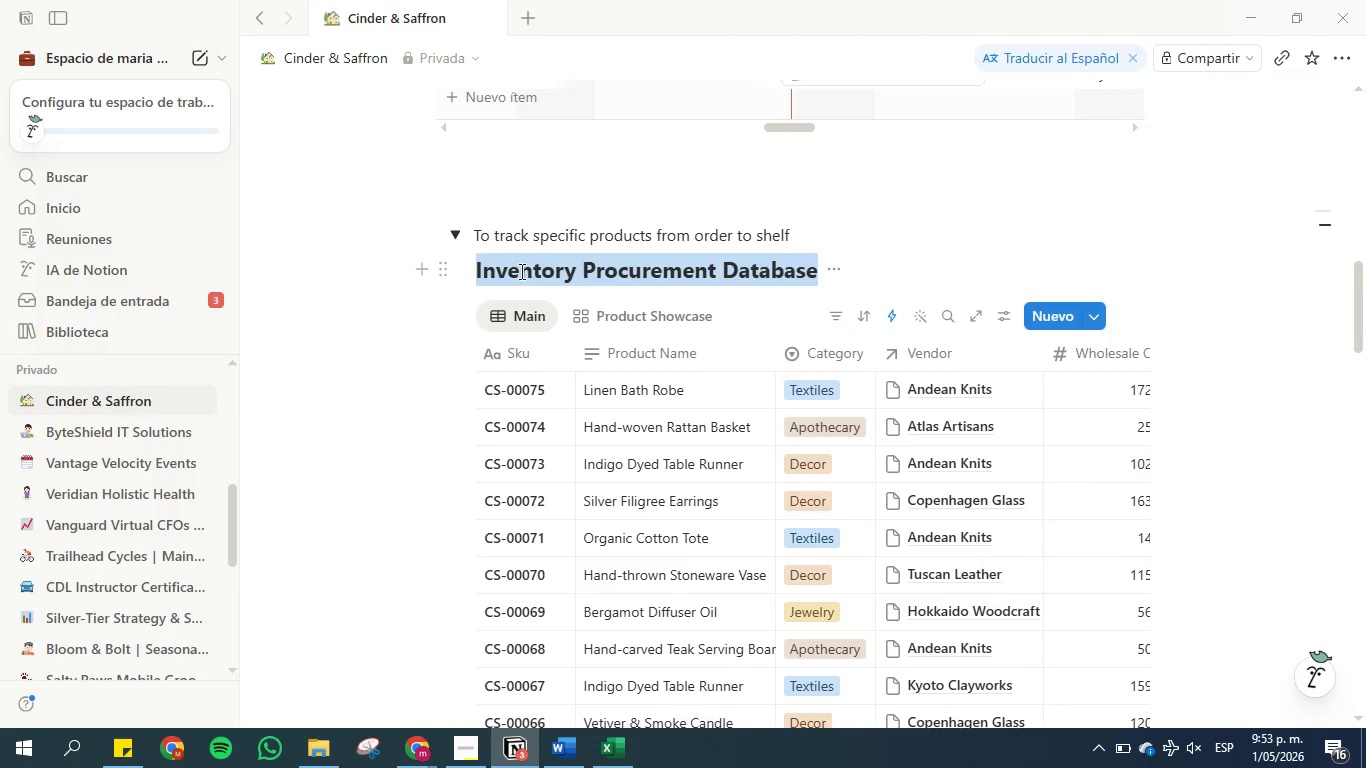 
key(Control+C)
 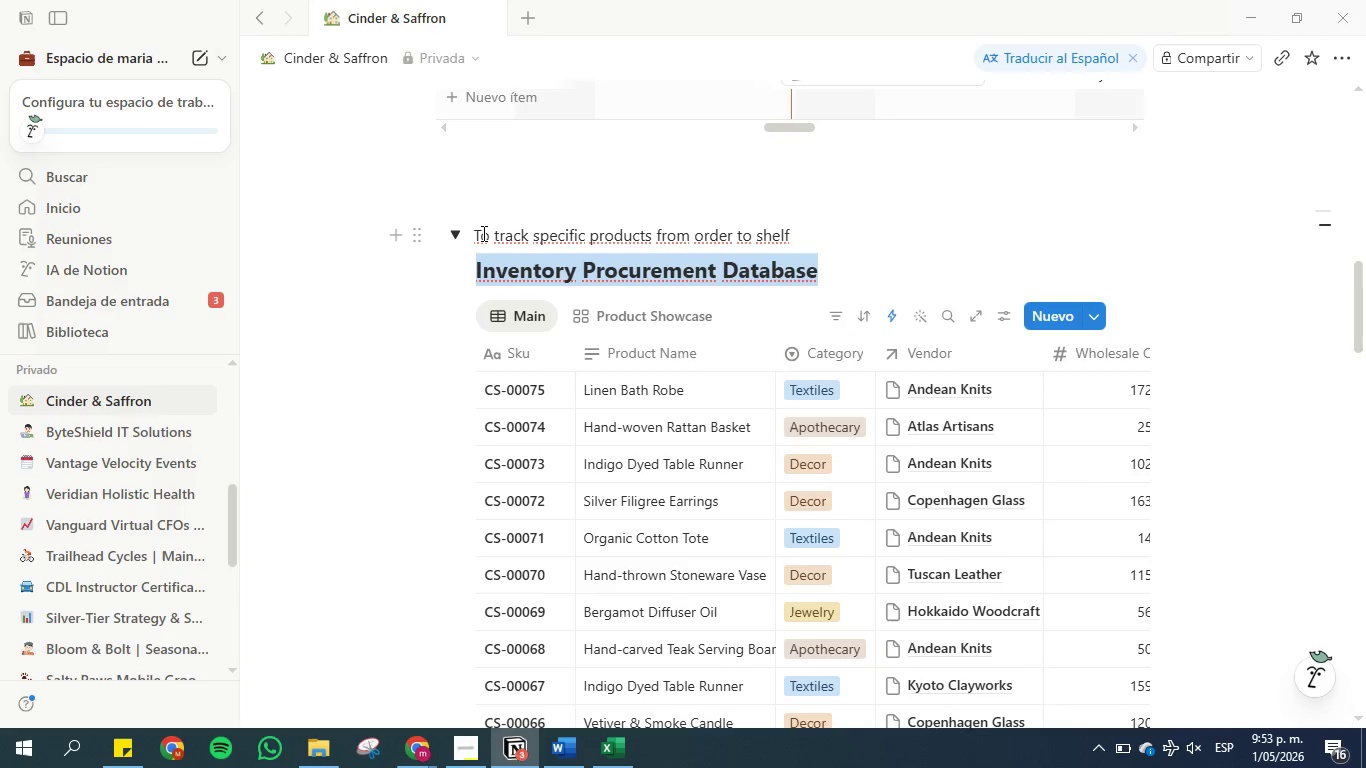 
left_click([479, 233])
 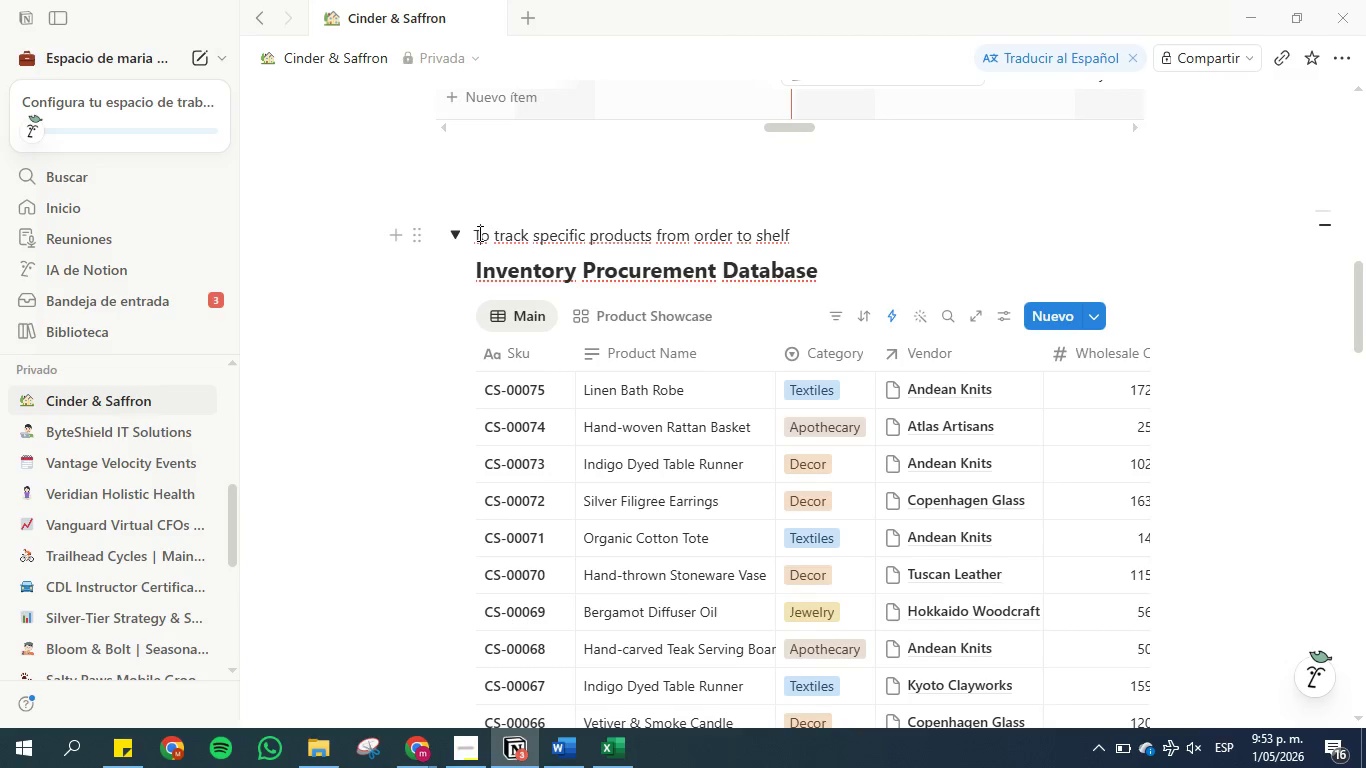 
left_click([478, 233])
 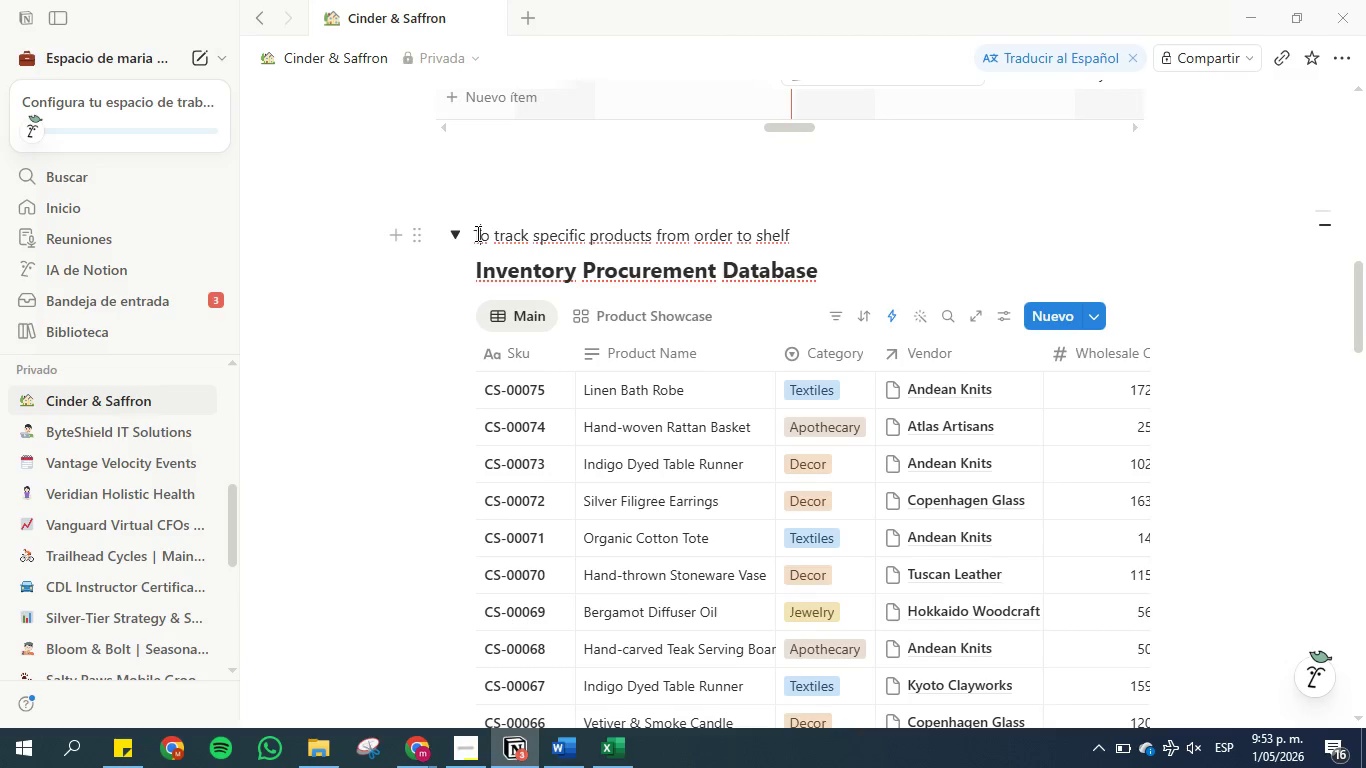 
left_click([476, 233])
 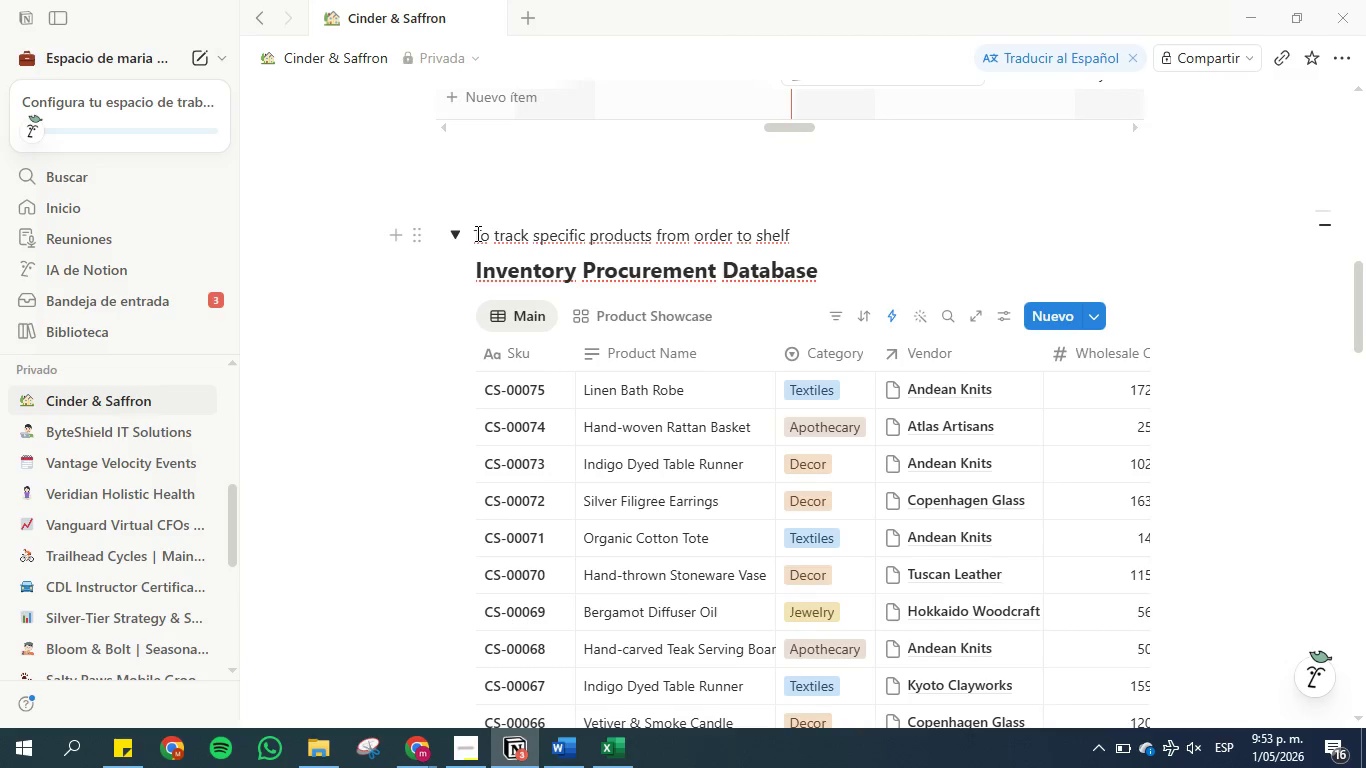 
key(Shift+Enter)
 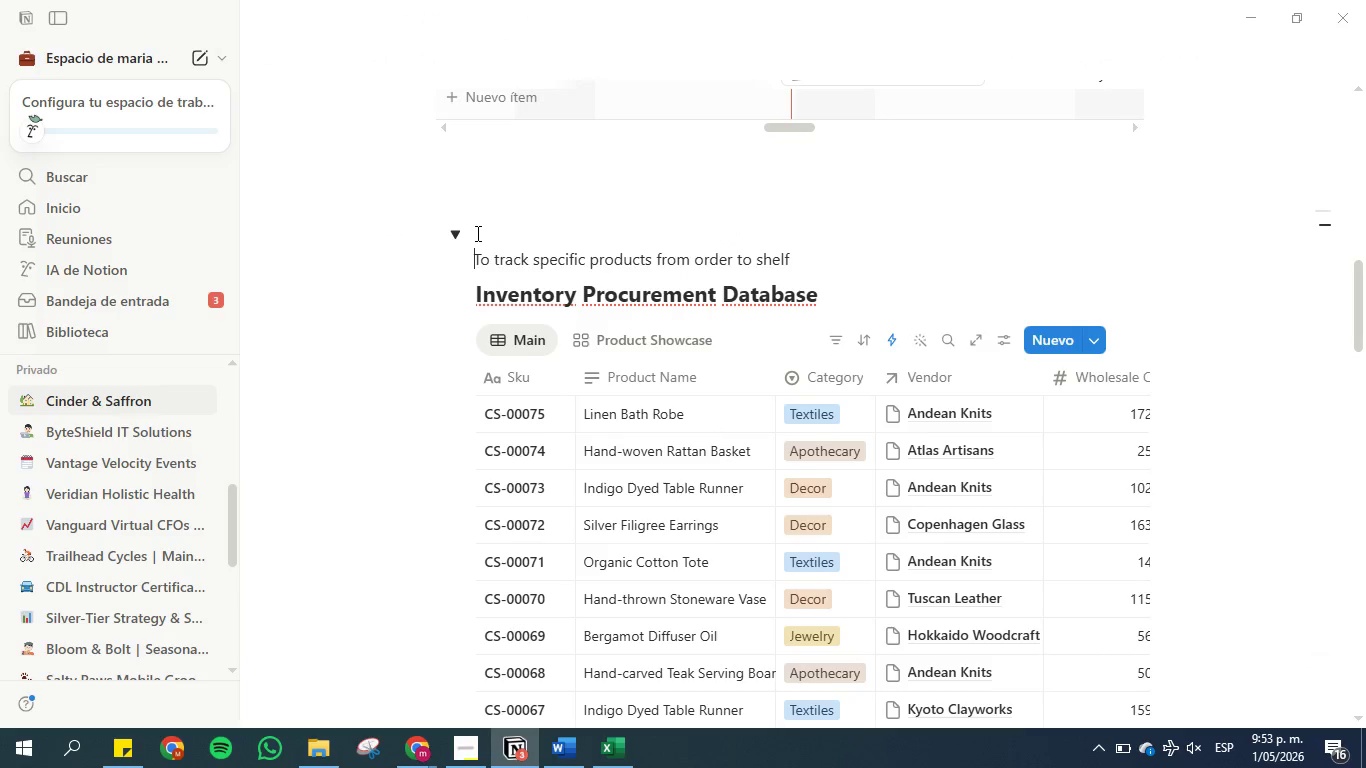 
key(ArrowUp)
 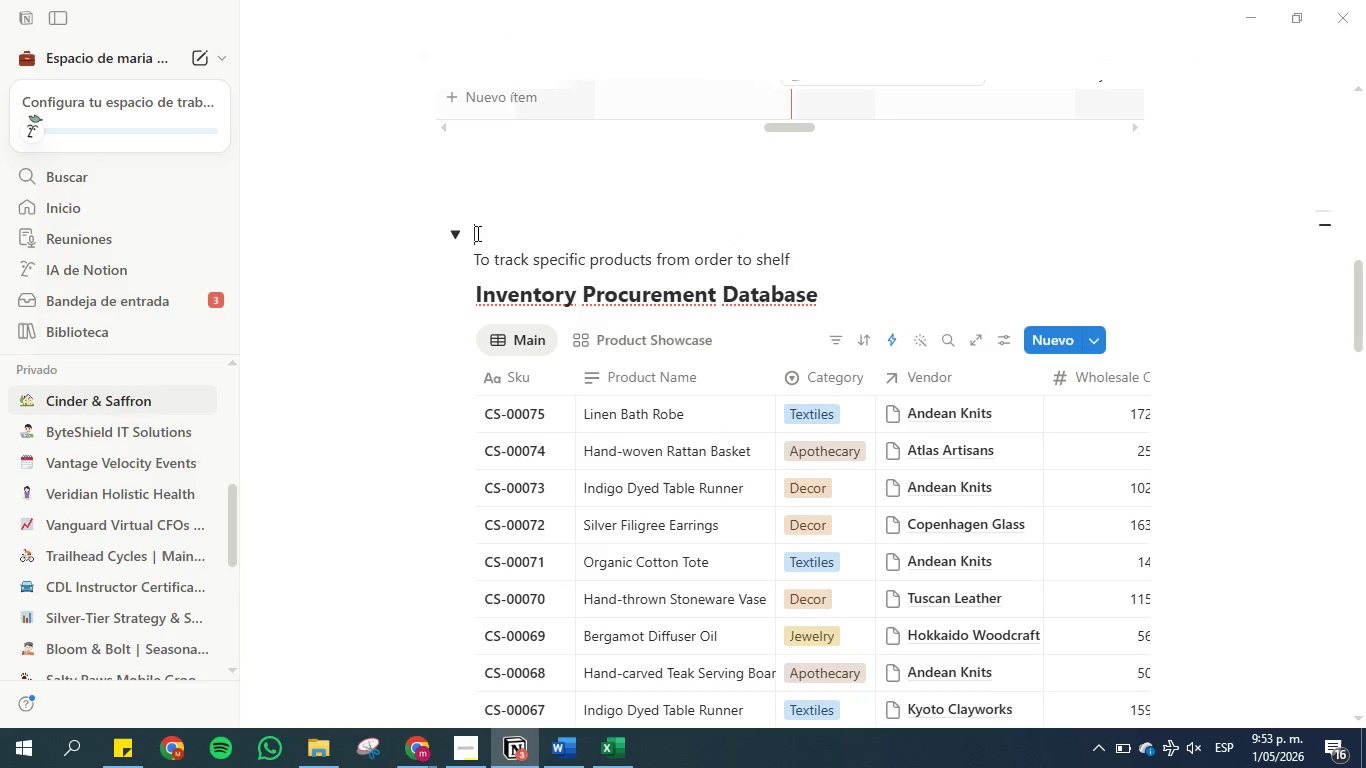 
key(Control+V)
 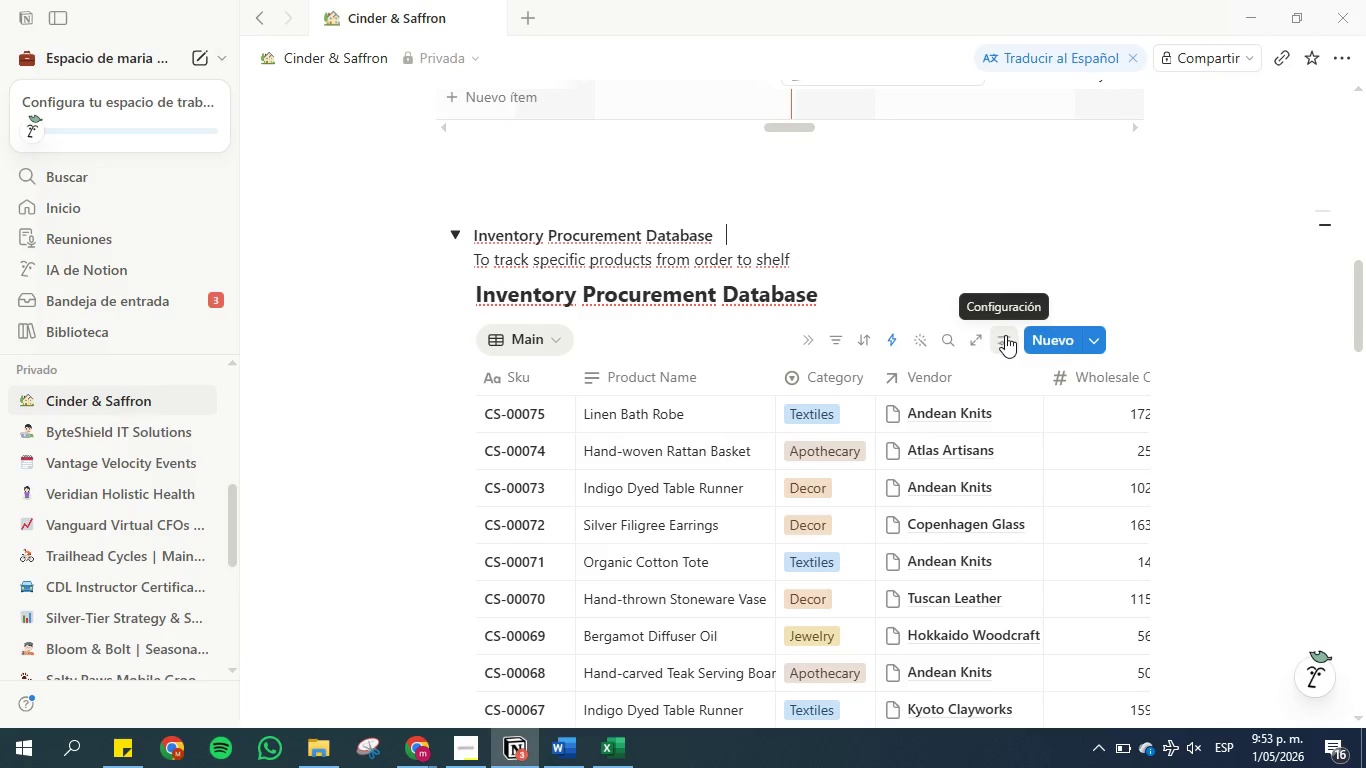 
left_click([1005, 335])
 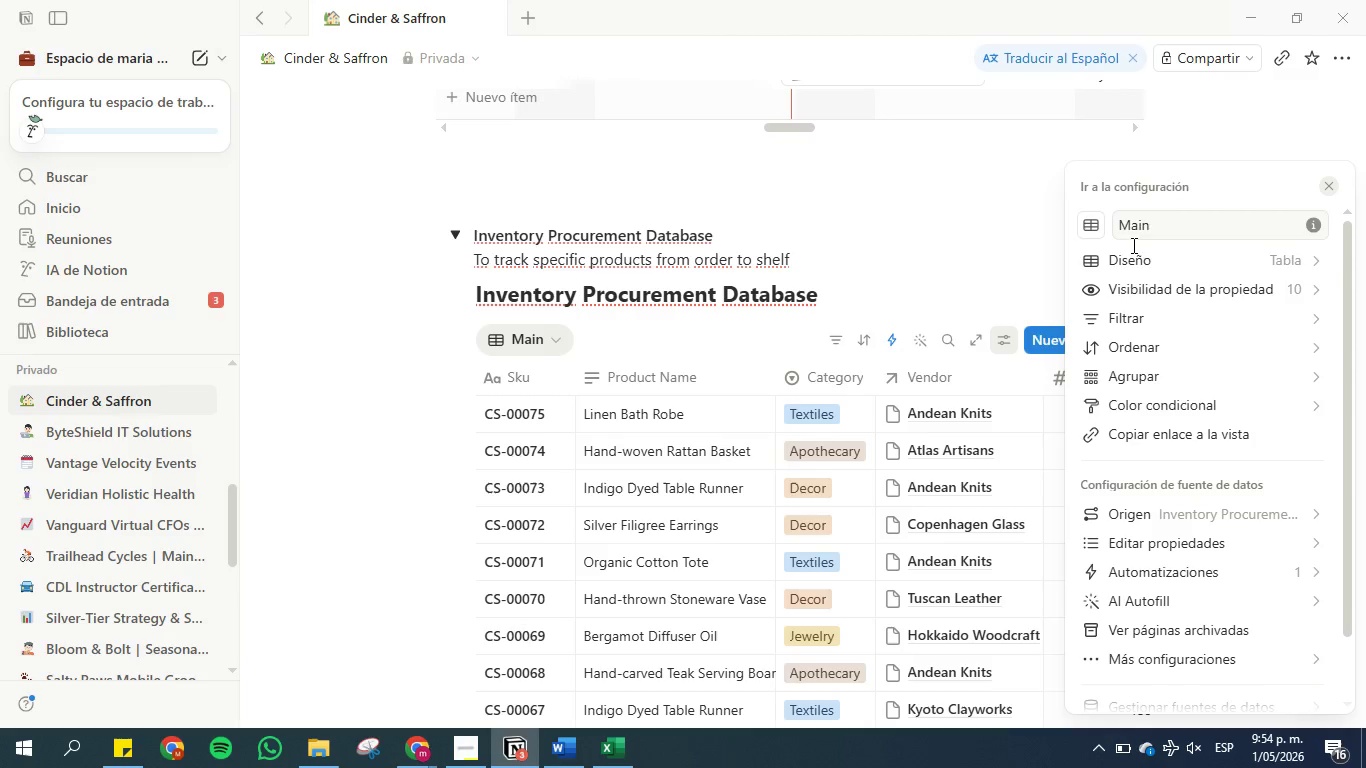 
left_click([1146, 271])
 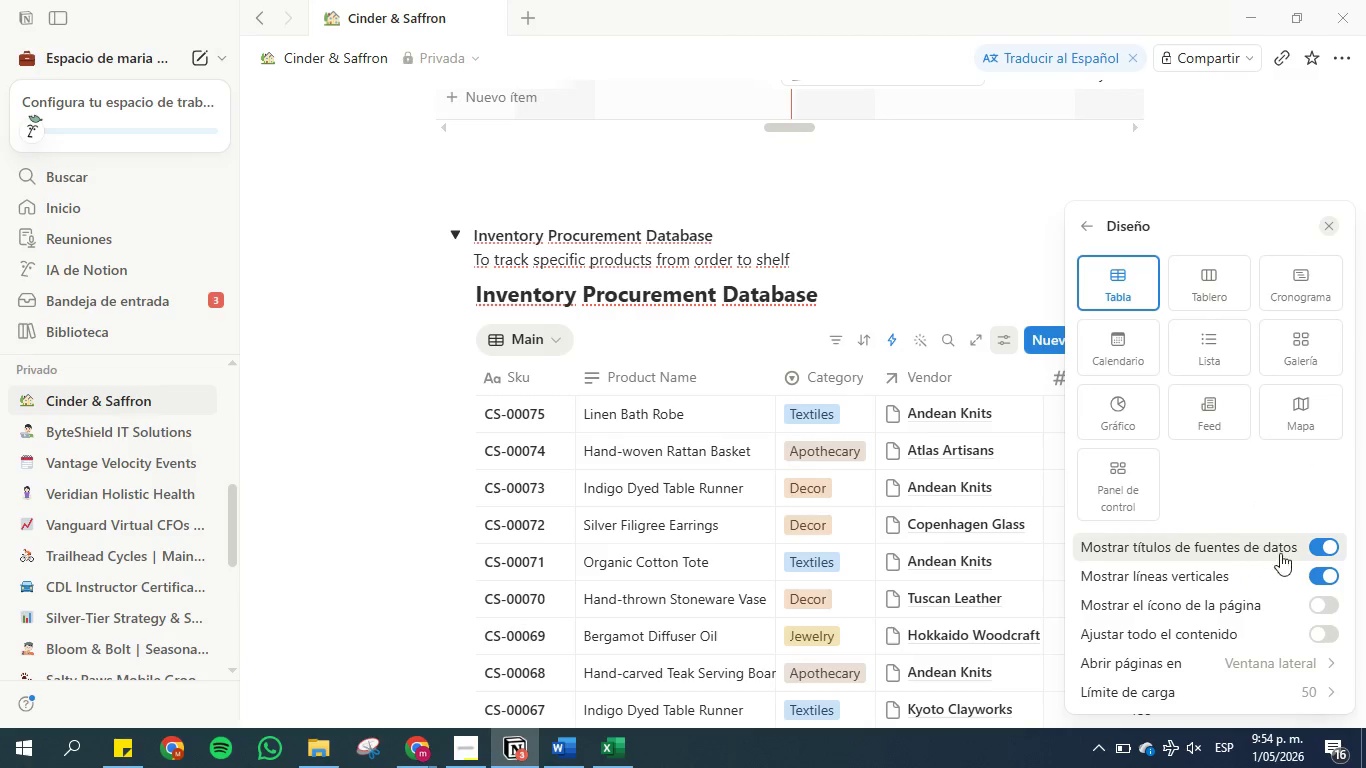 
left_click([1321, 546])
 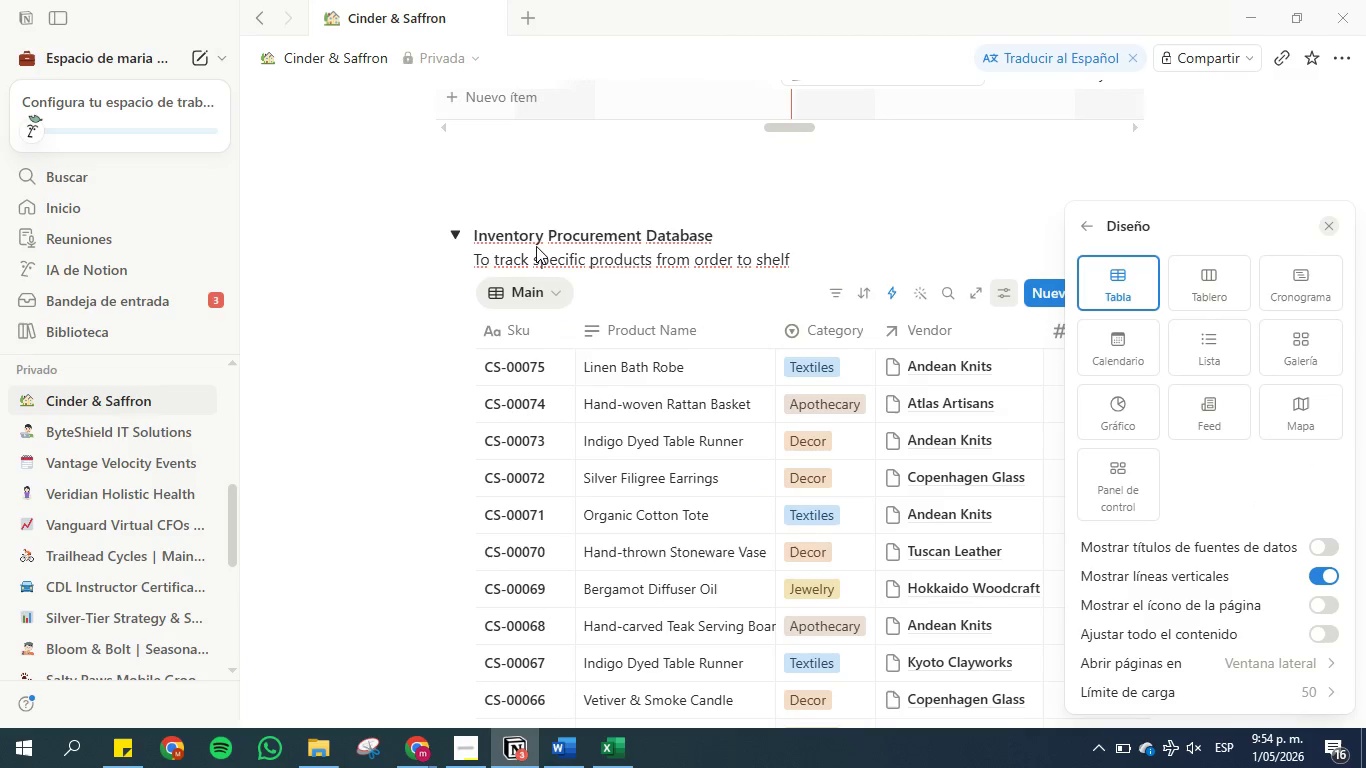 
left_click([552, 225])
 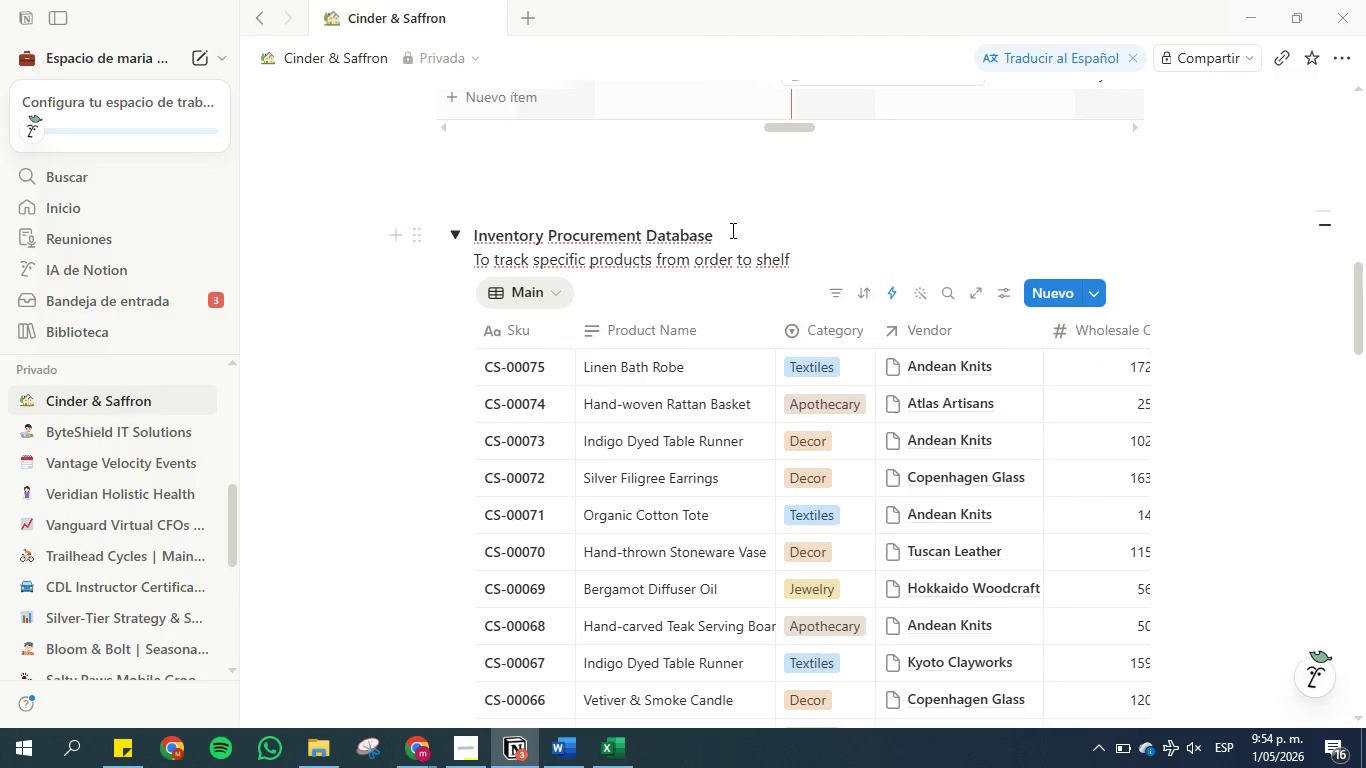 
left_click([768, 224])
 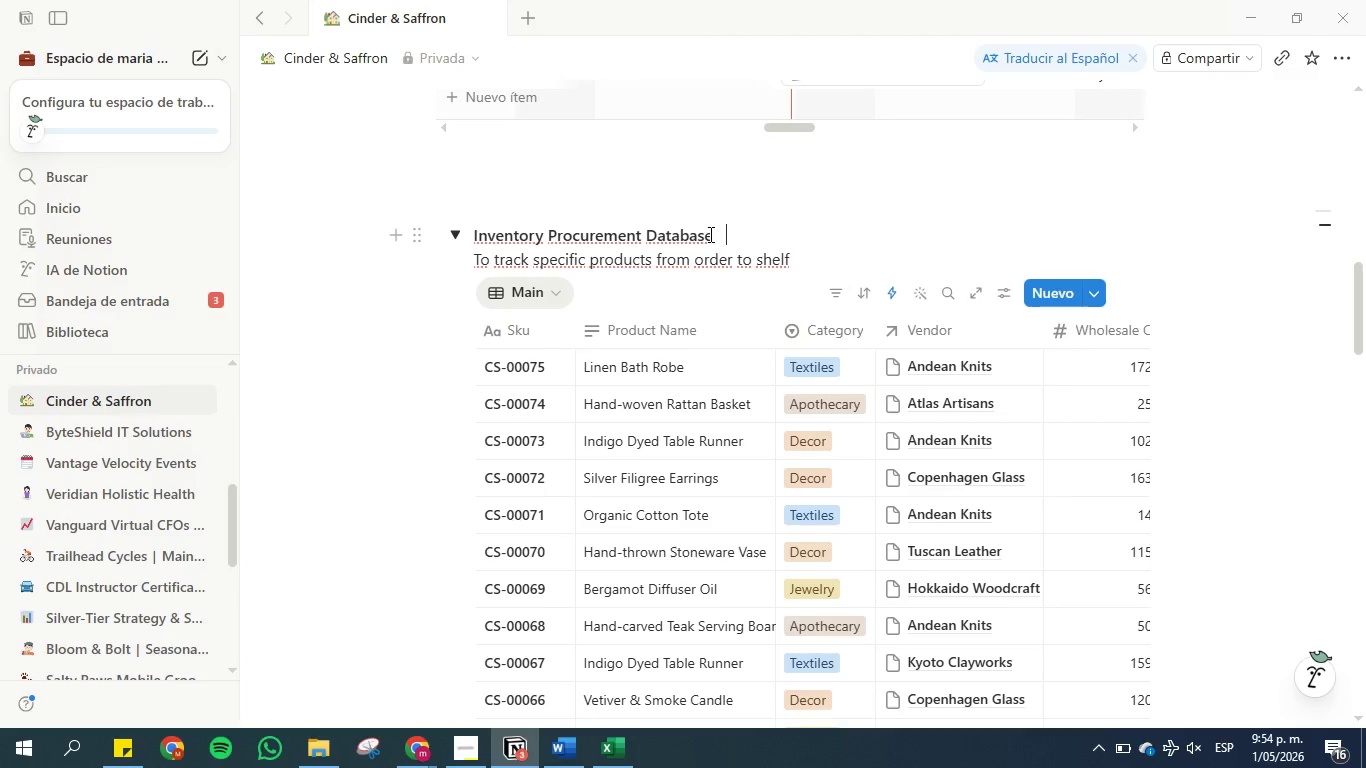 
left_click_drag(start_coordinate=[712, 234], to_coordinate=[467, 234])
 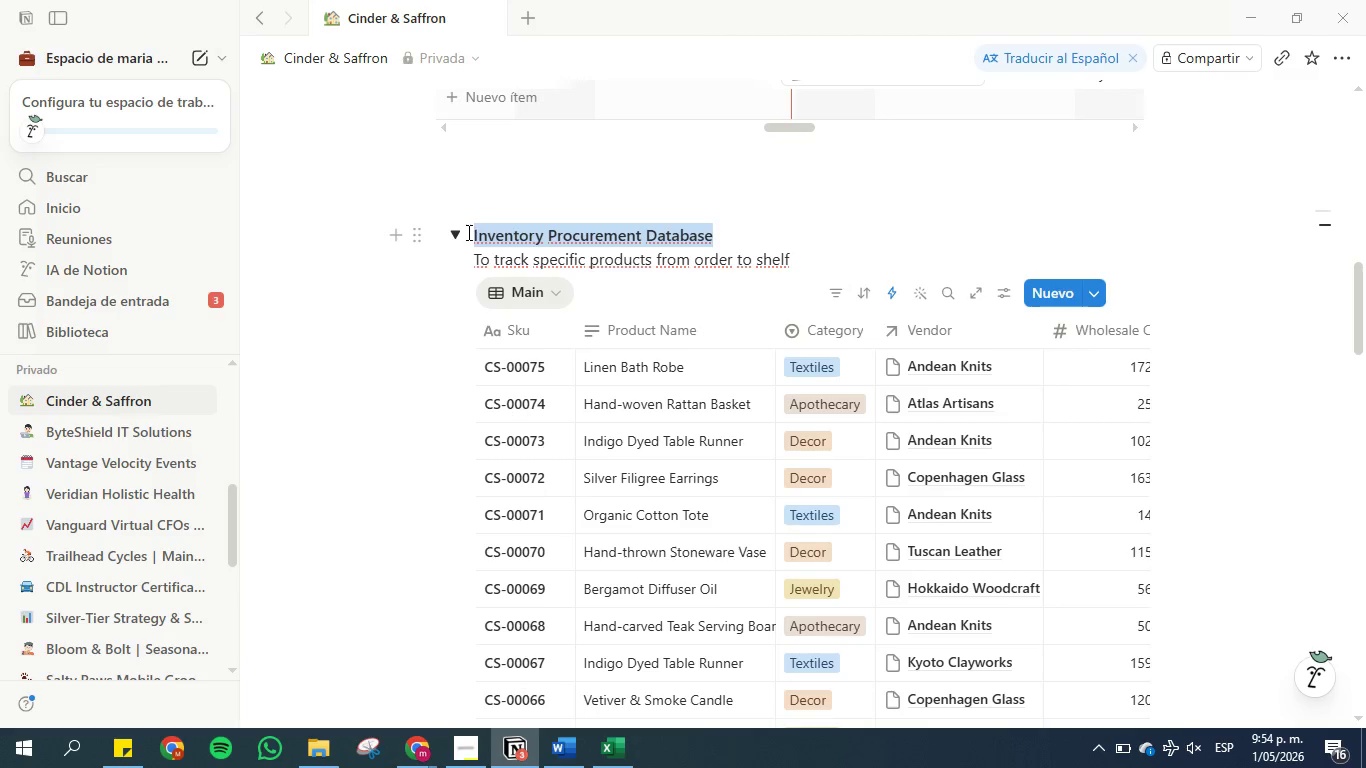 
key(Control+C)
 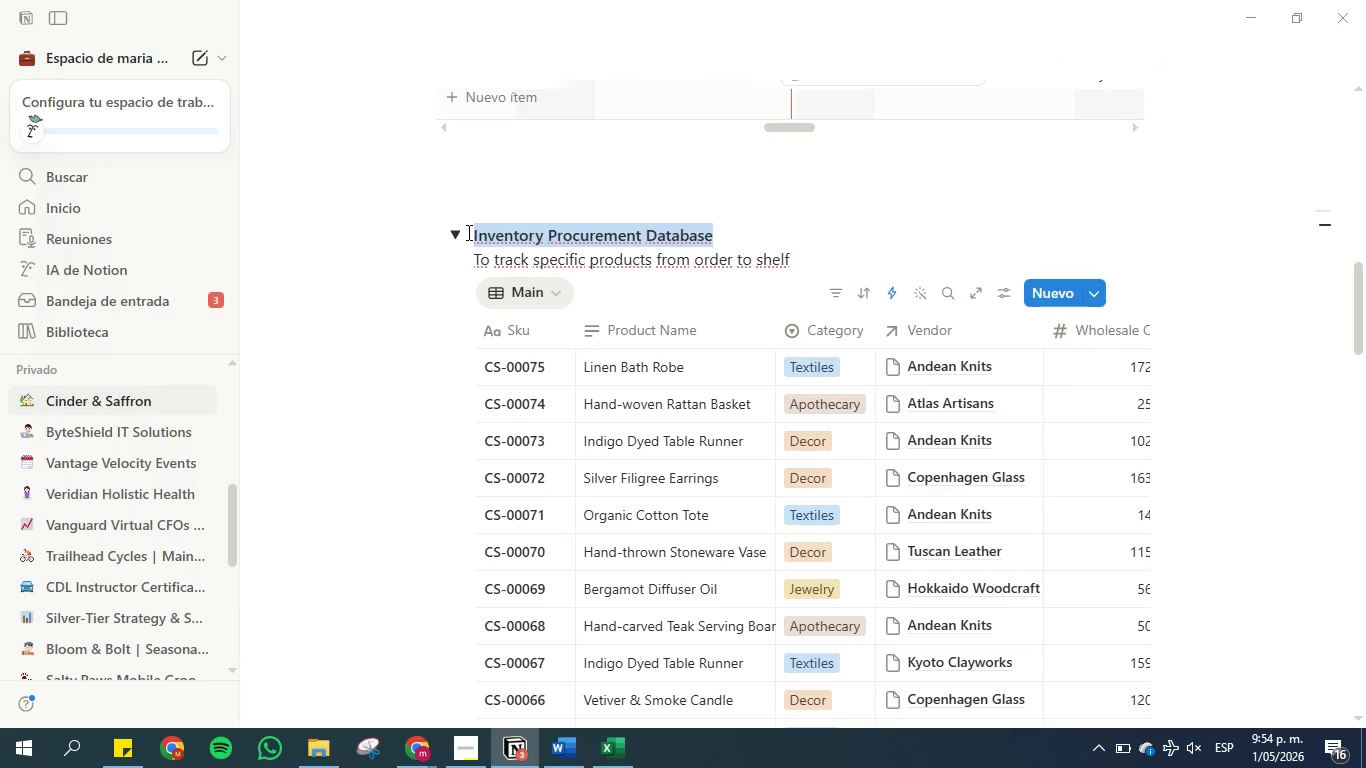 
key(Backspace)
 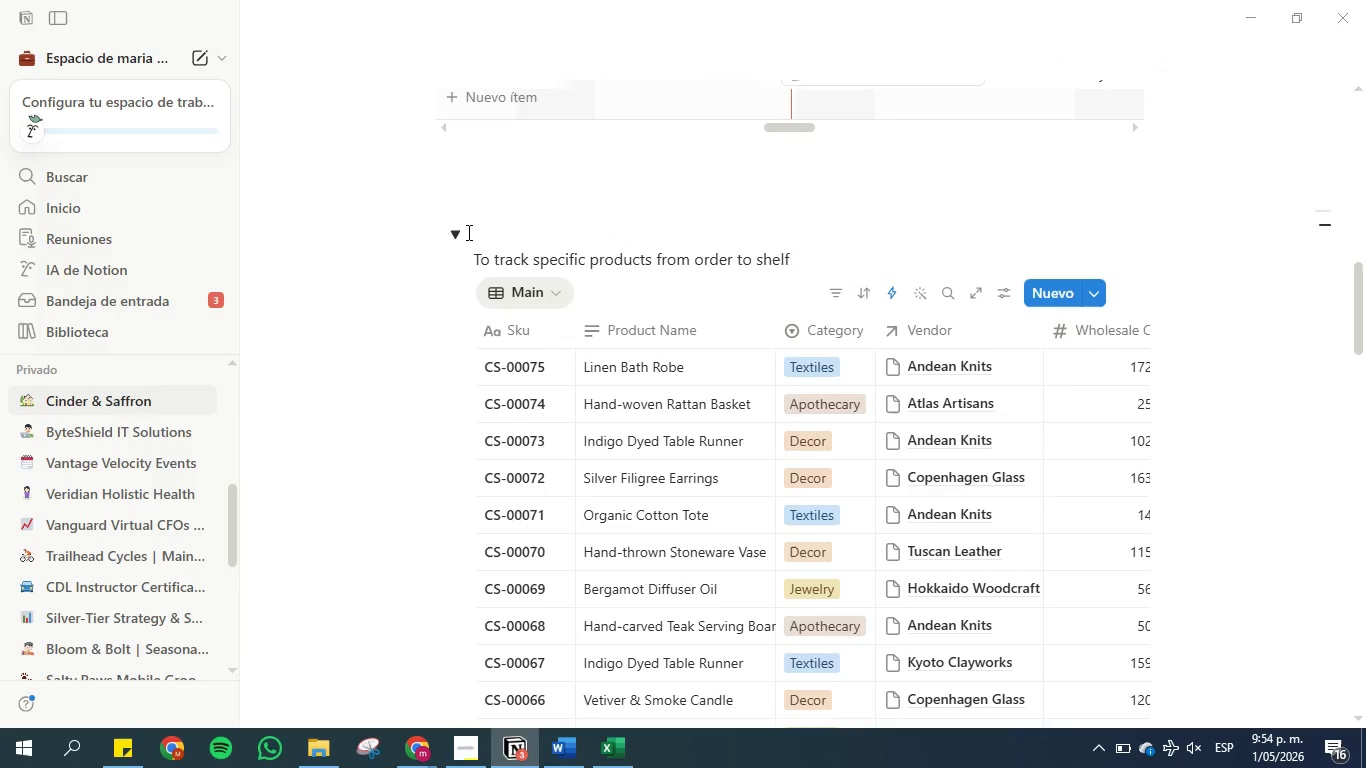 
key(Backspace)
 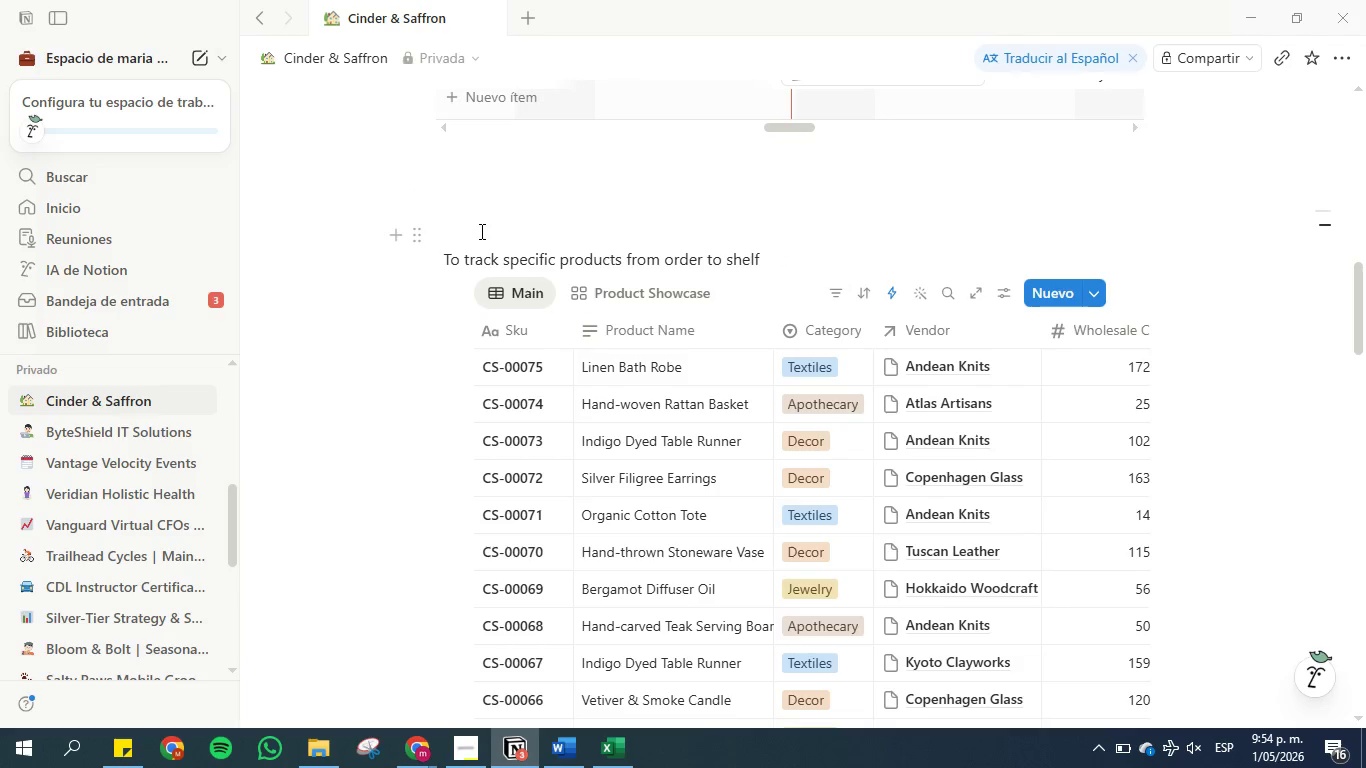 
key(Control+Z)
 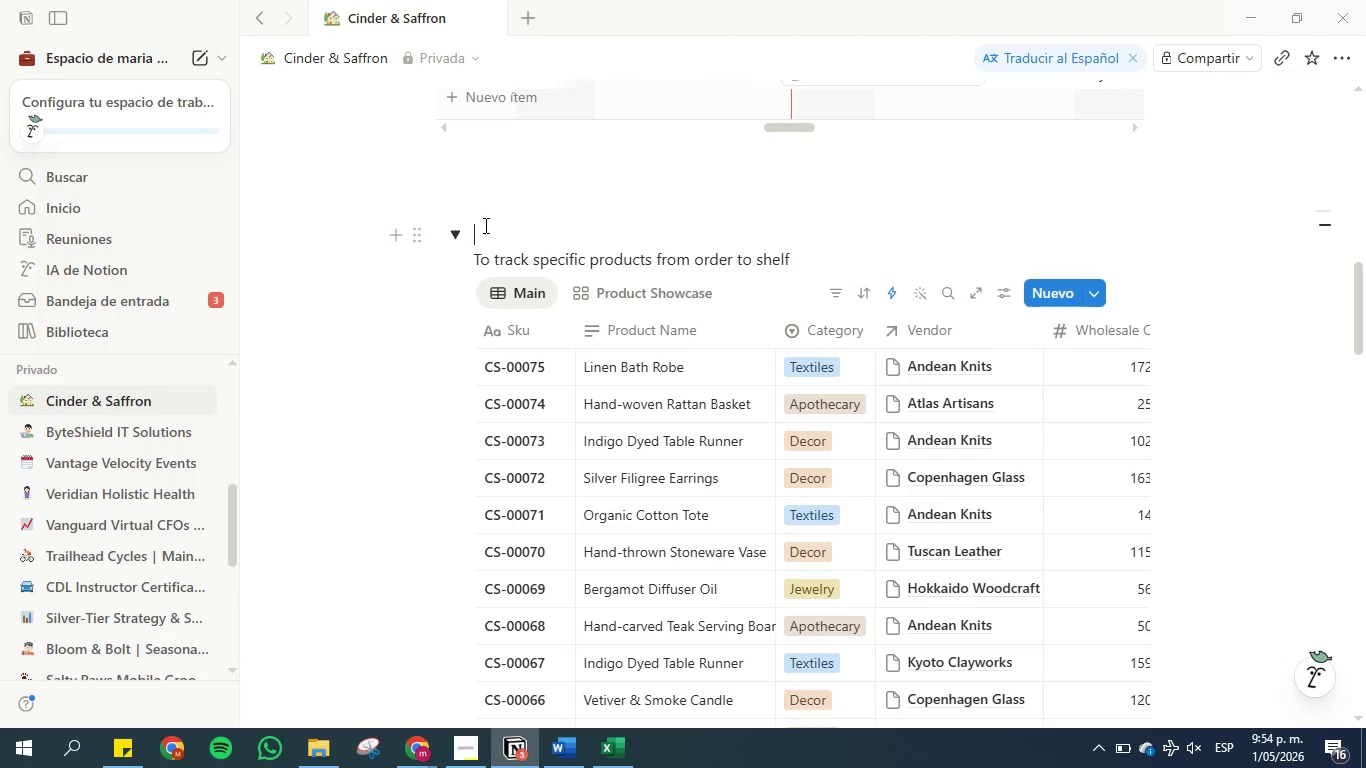 
left_click([486, 200])
 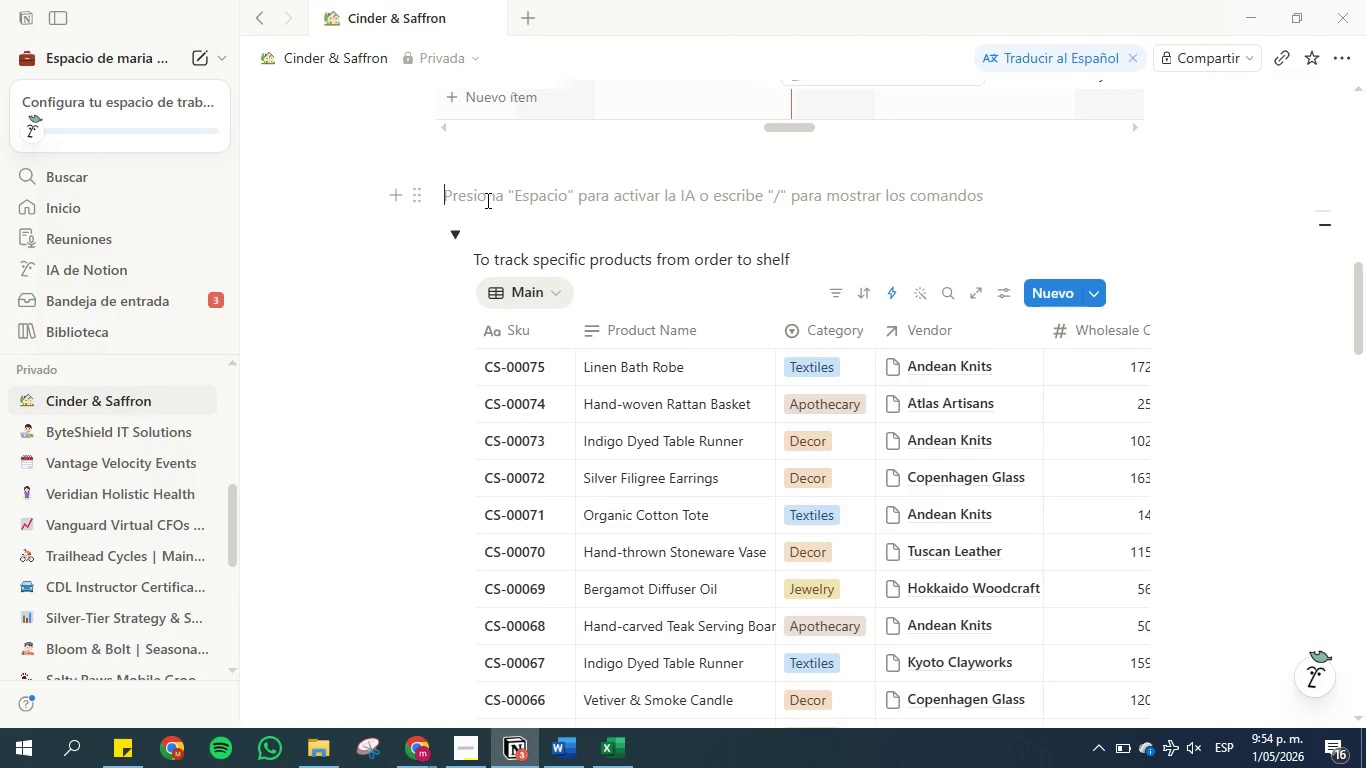 
key(Control+V)
 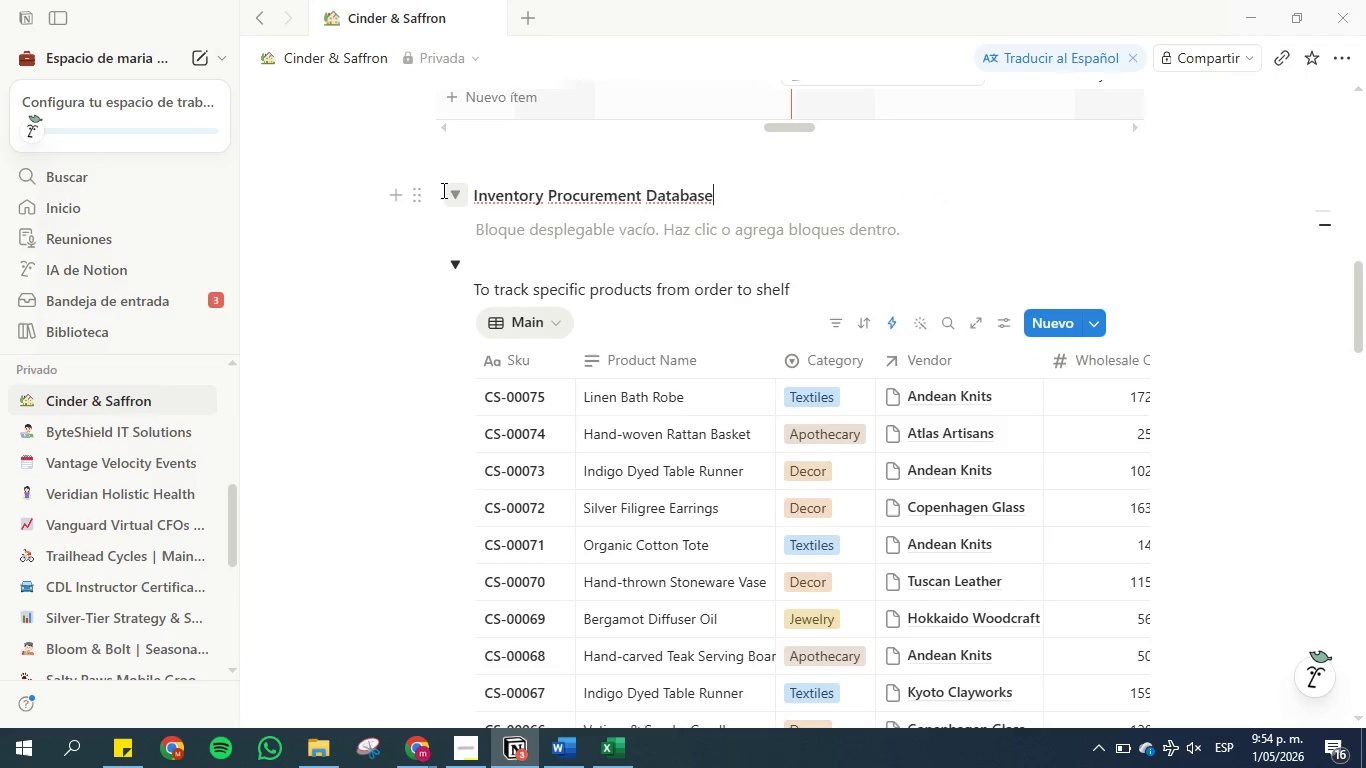 
left_click([411, 192])
 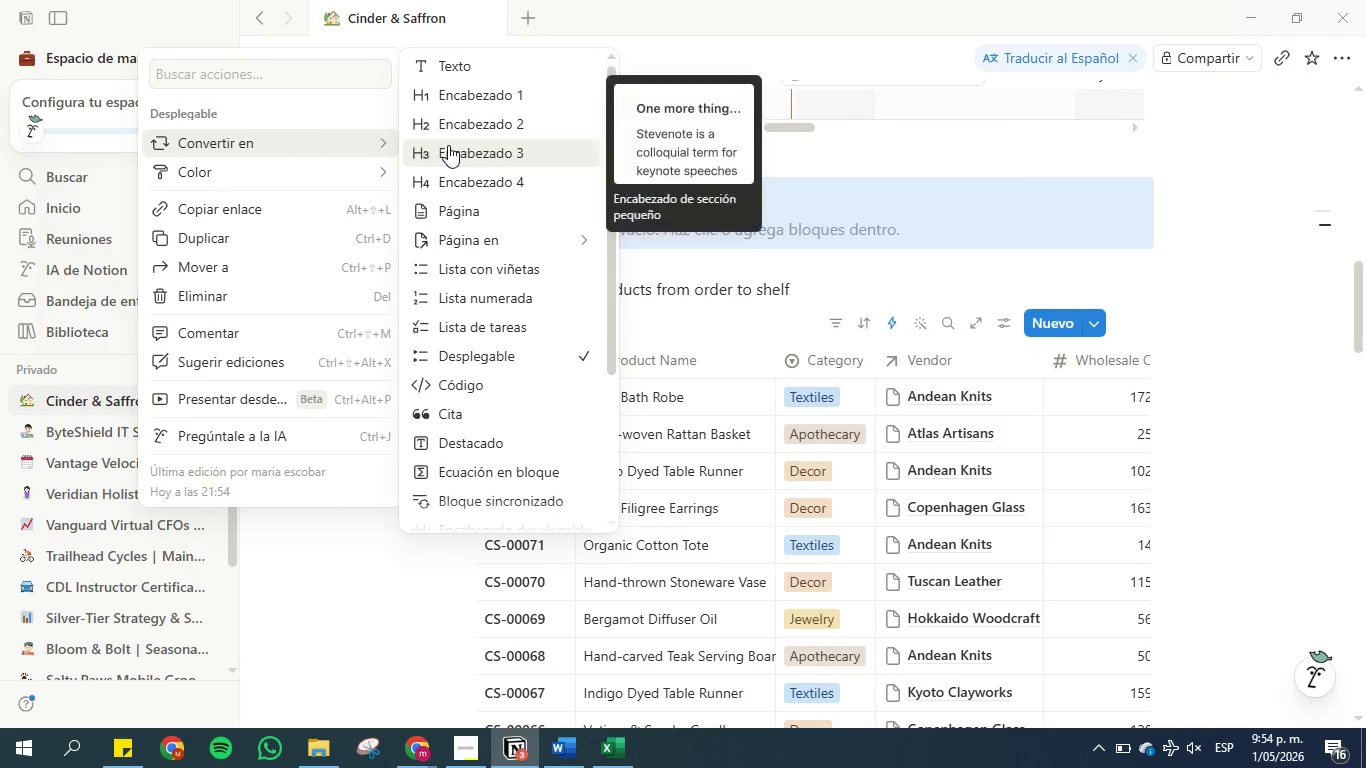 
left_click([474, 125])
 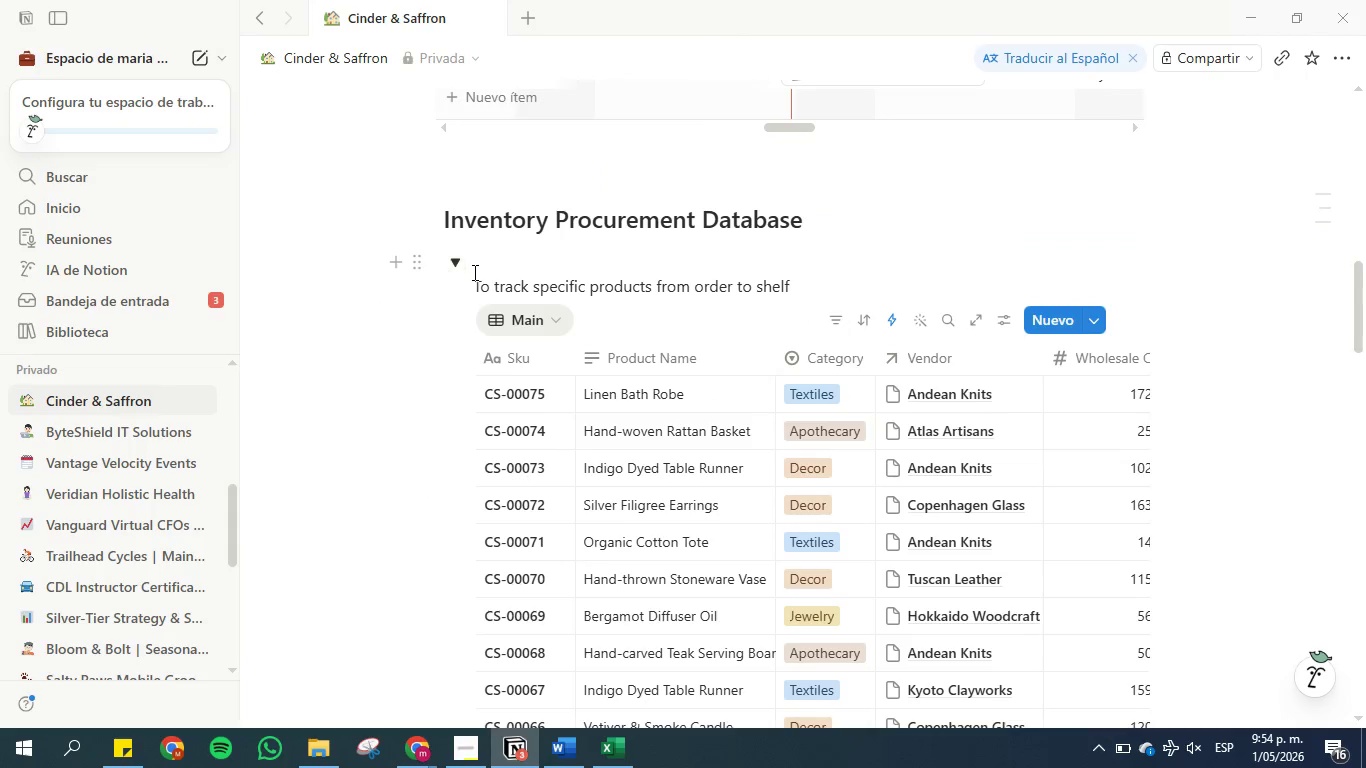 
left_click_drag(start_coordinate=[472, 279], to_coordinate=[791, 275])
 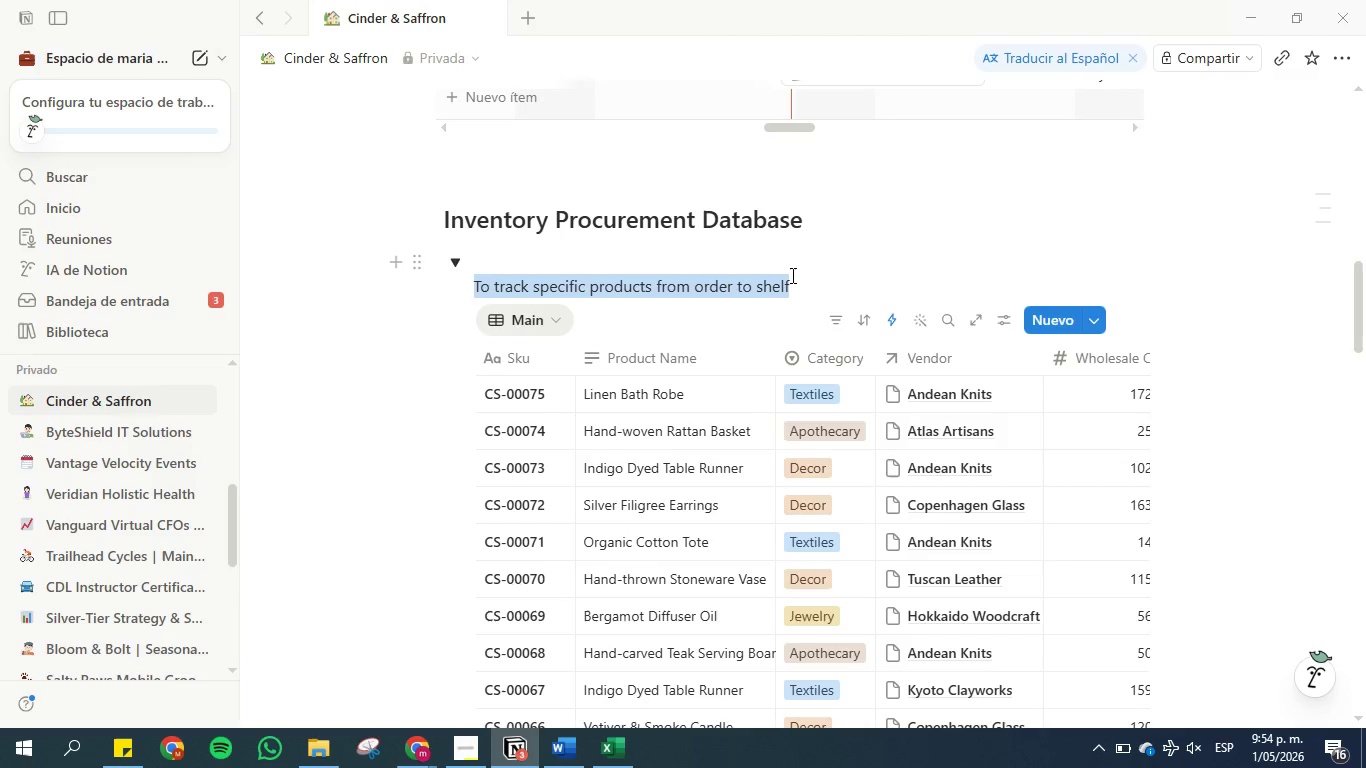 
key(Control+C)
 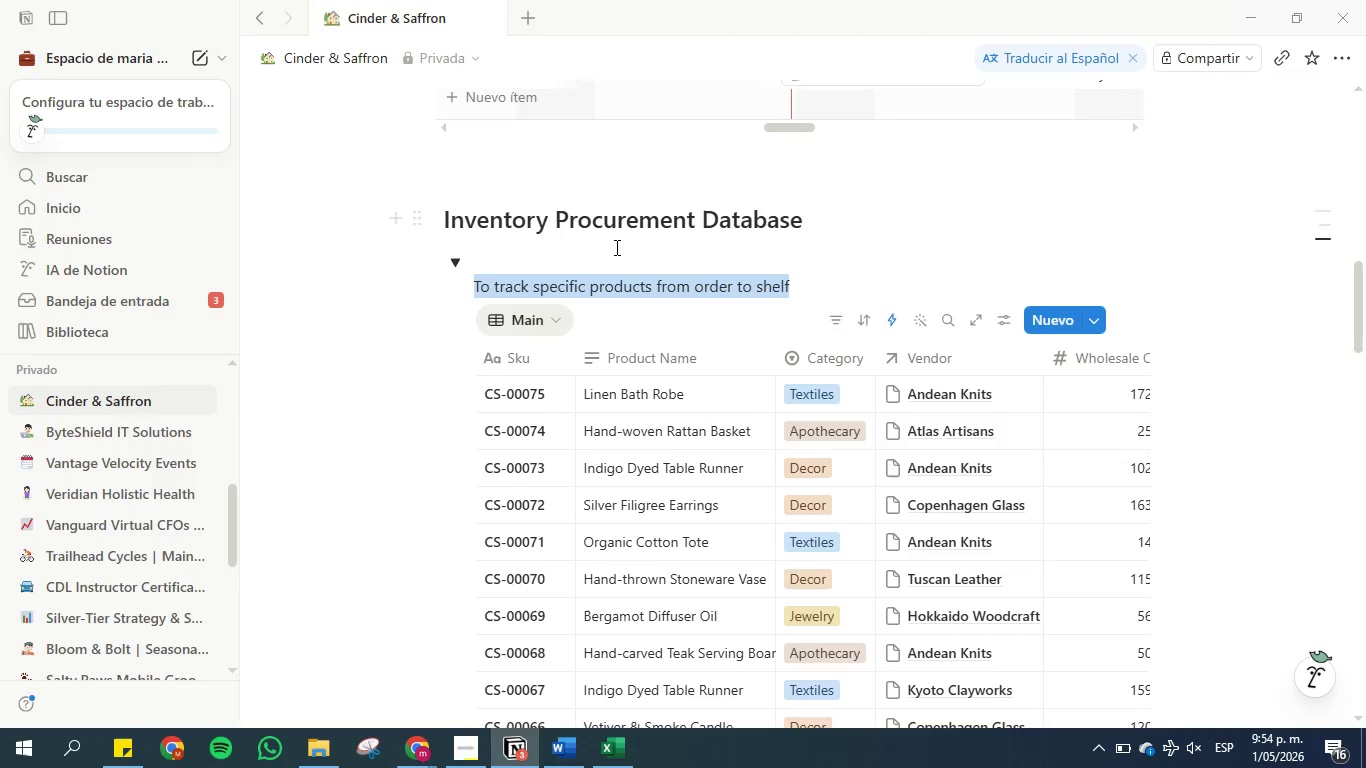 
left_click([609, 247])
 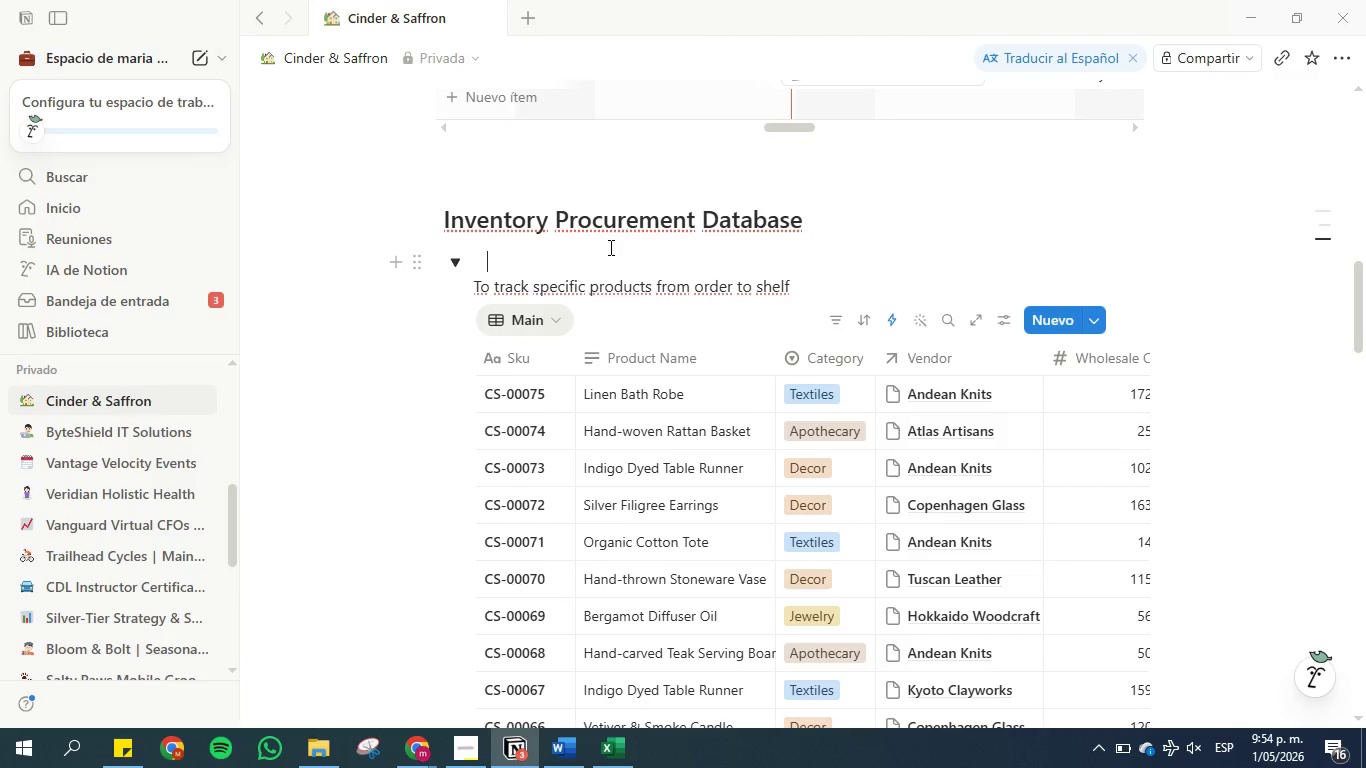 
key(Control+V)
 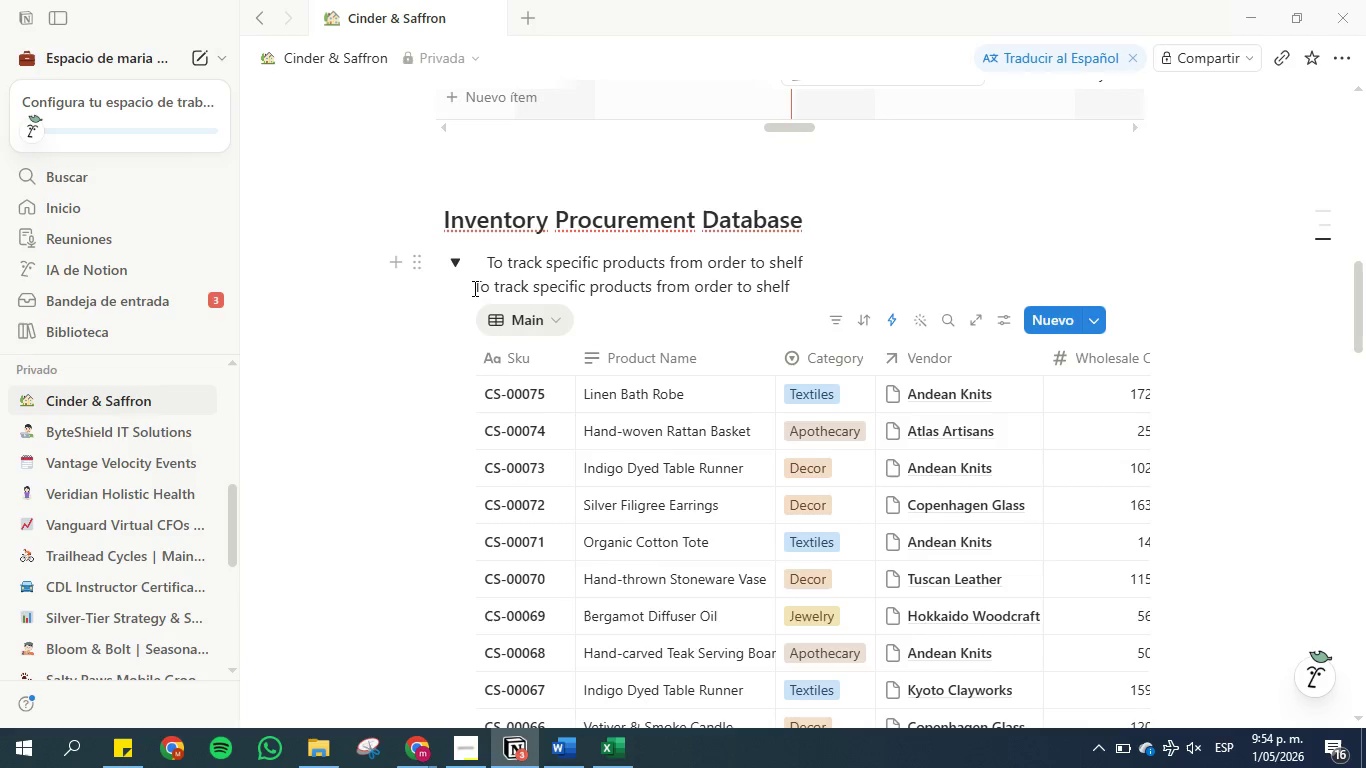 
left_click_drag(start_coordinate=[473, 288], to_coordinate=[797, 285])
 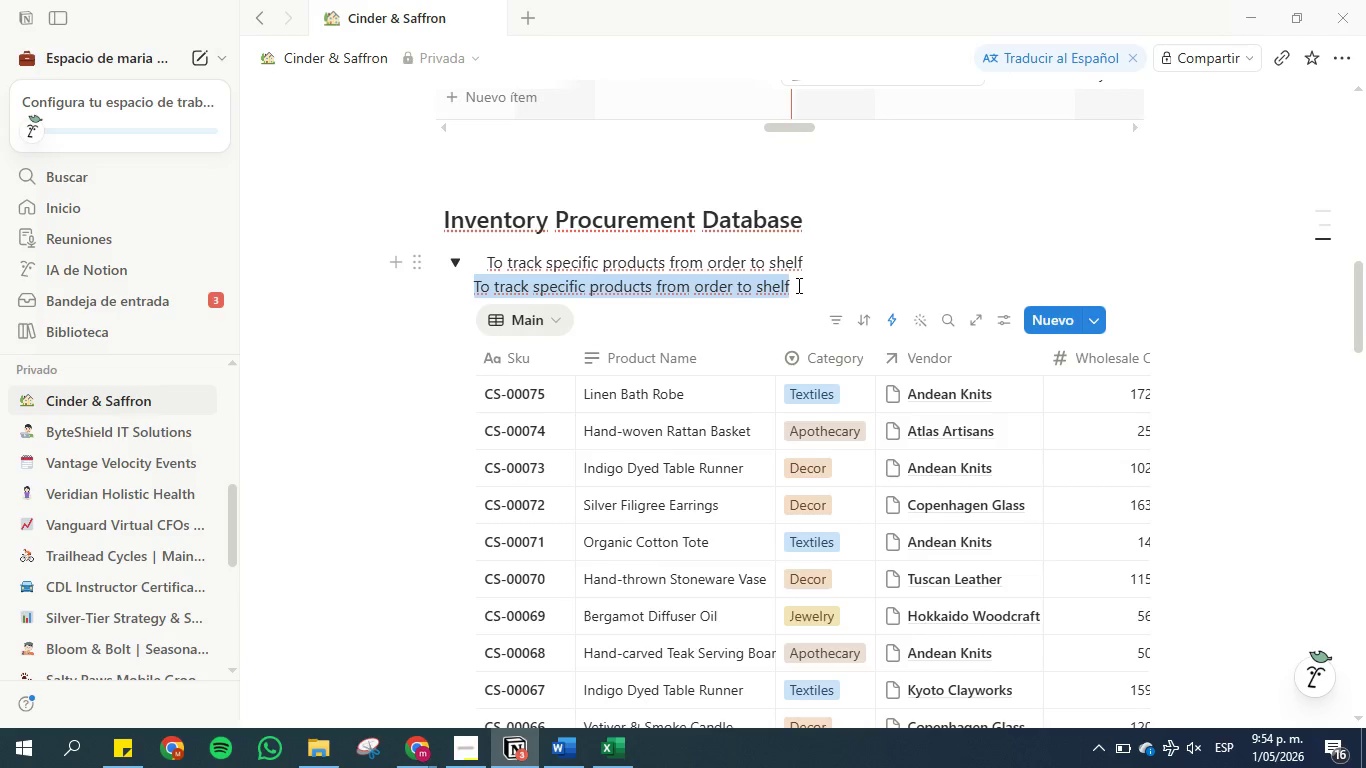 
key(Backspace)
 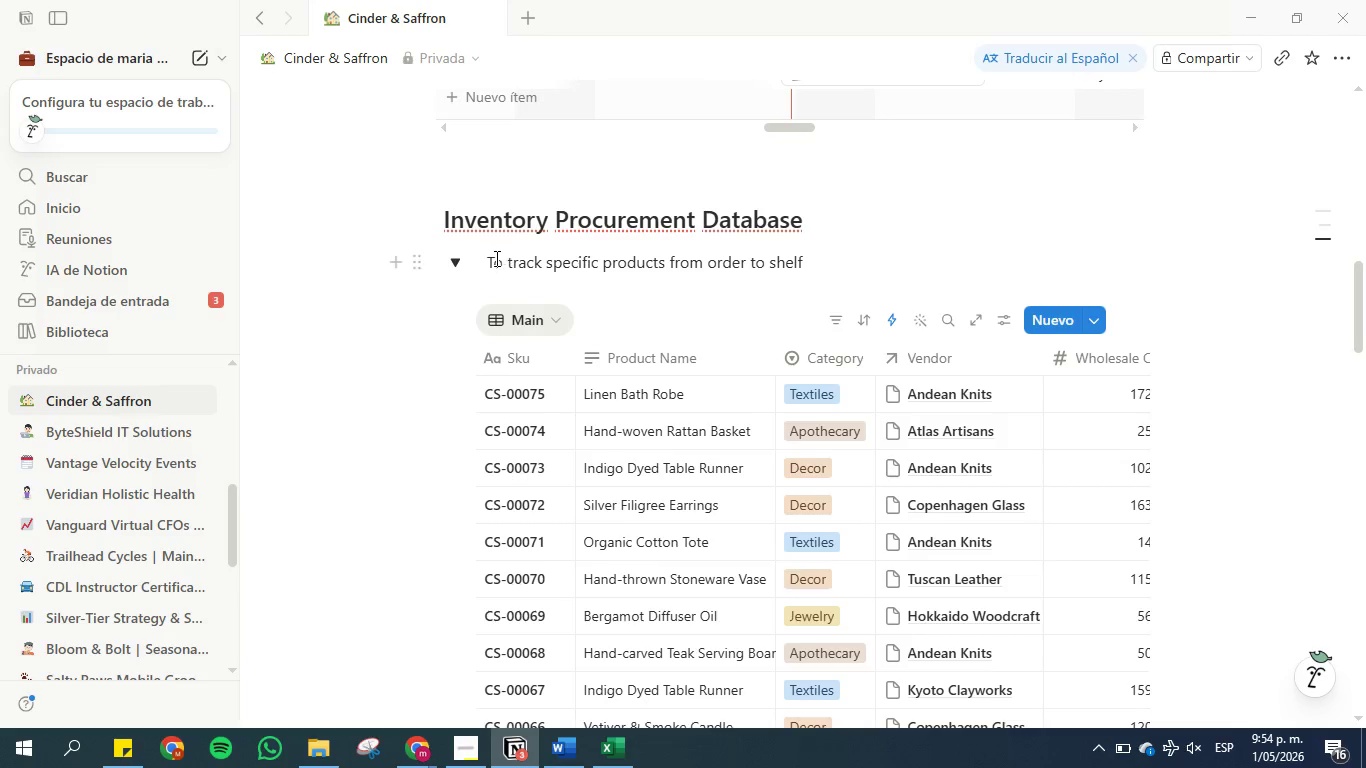 
left_click([486, 261])
 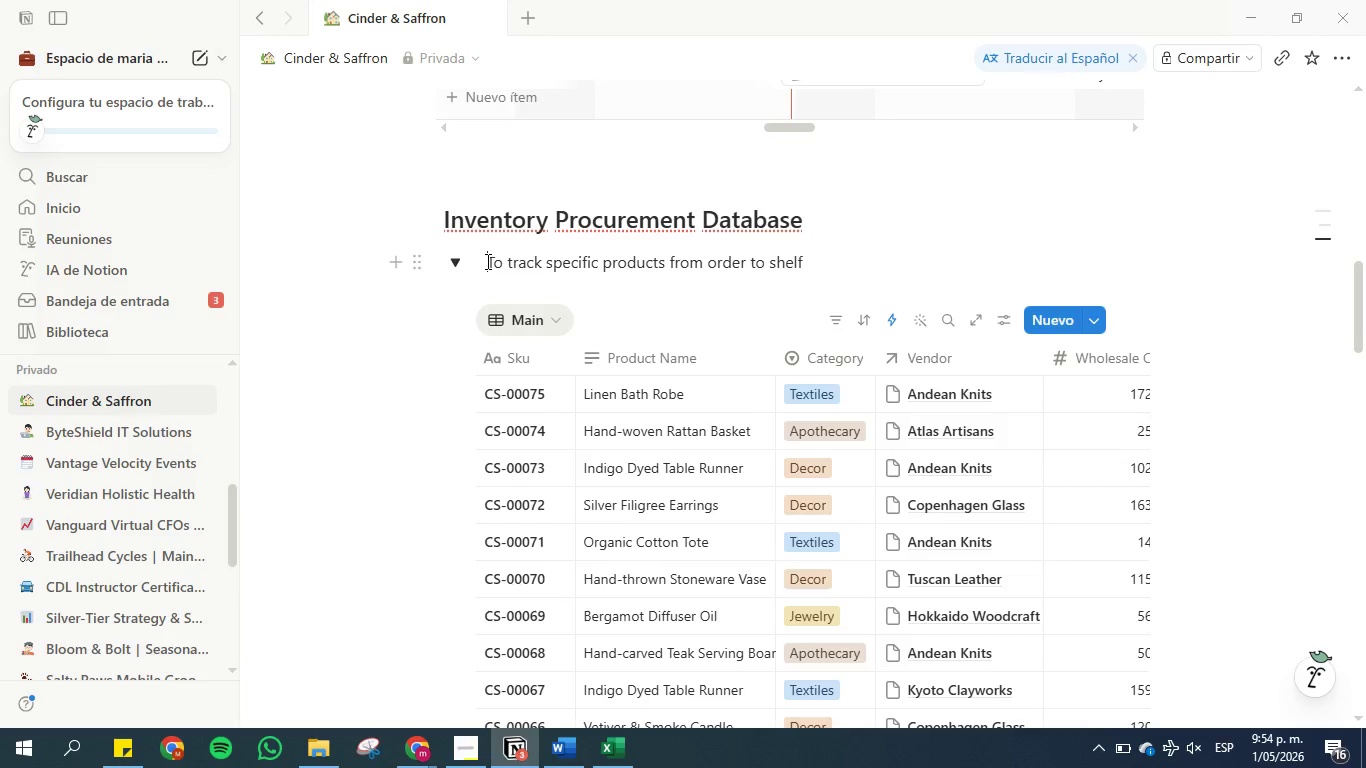 
key(Backspace)
 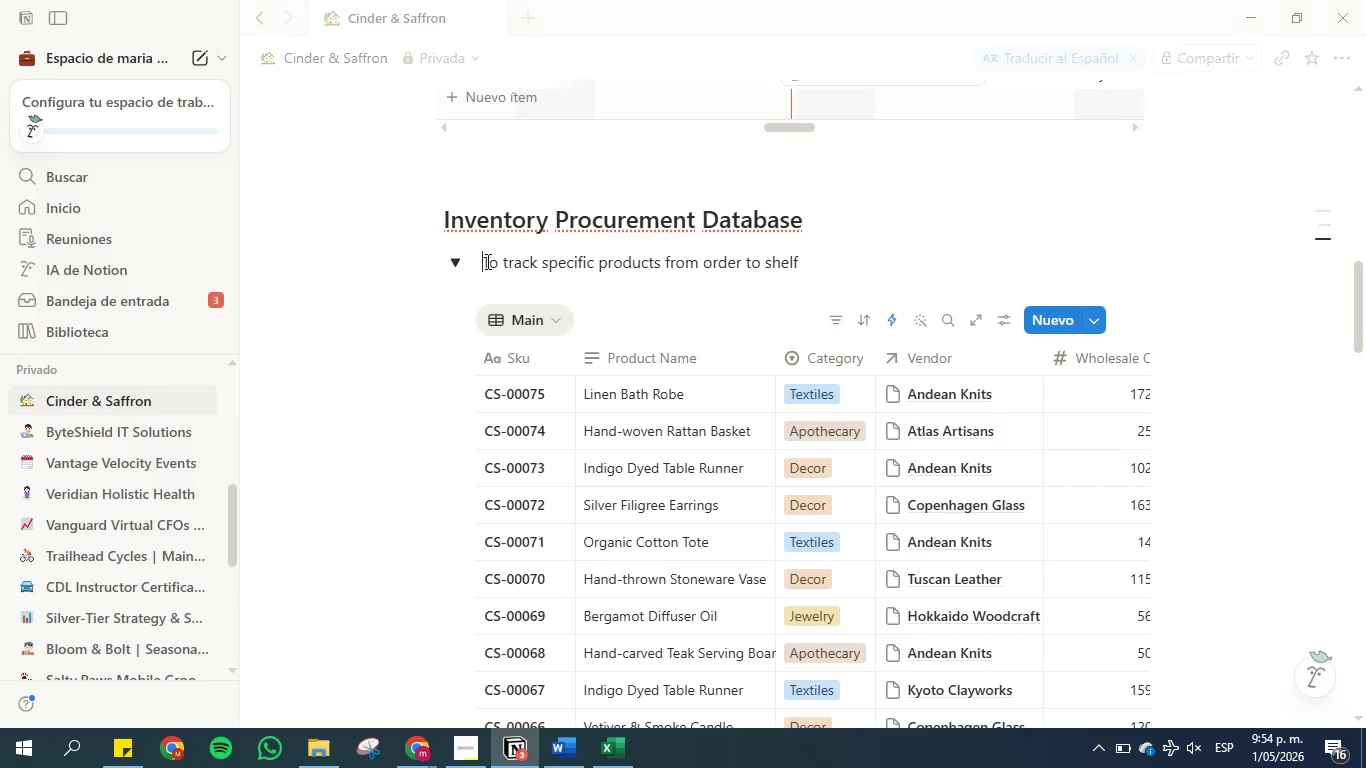 
key(Backspace)
 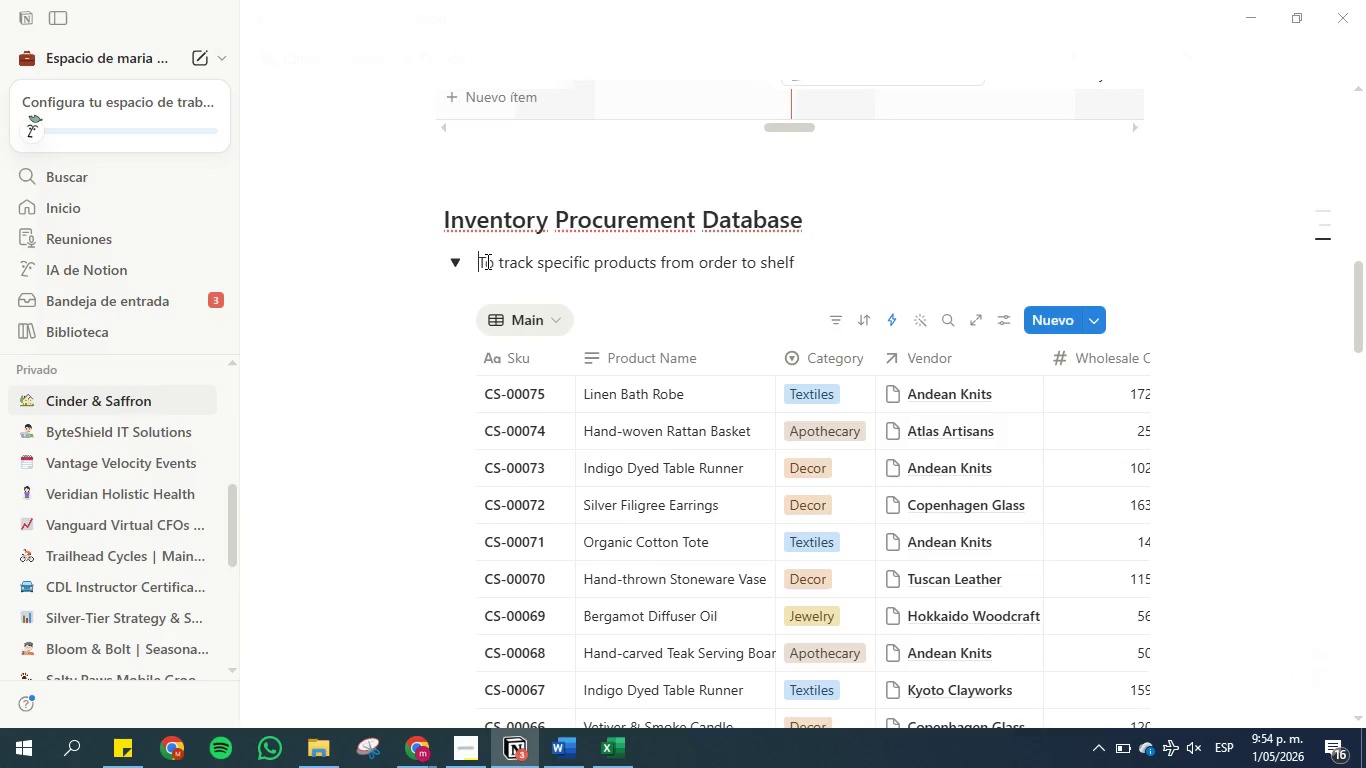 
key(Backspace)
 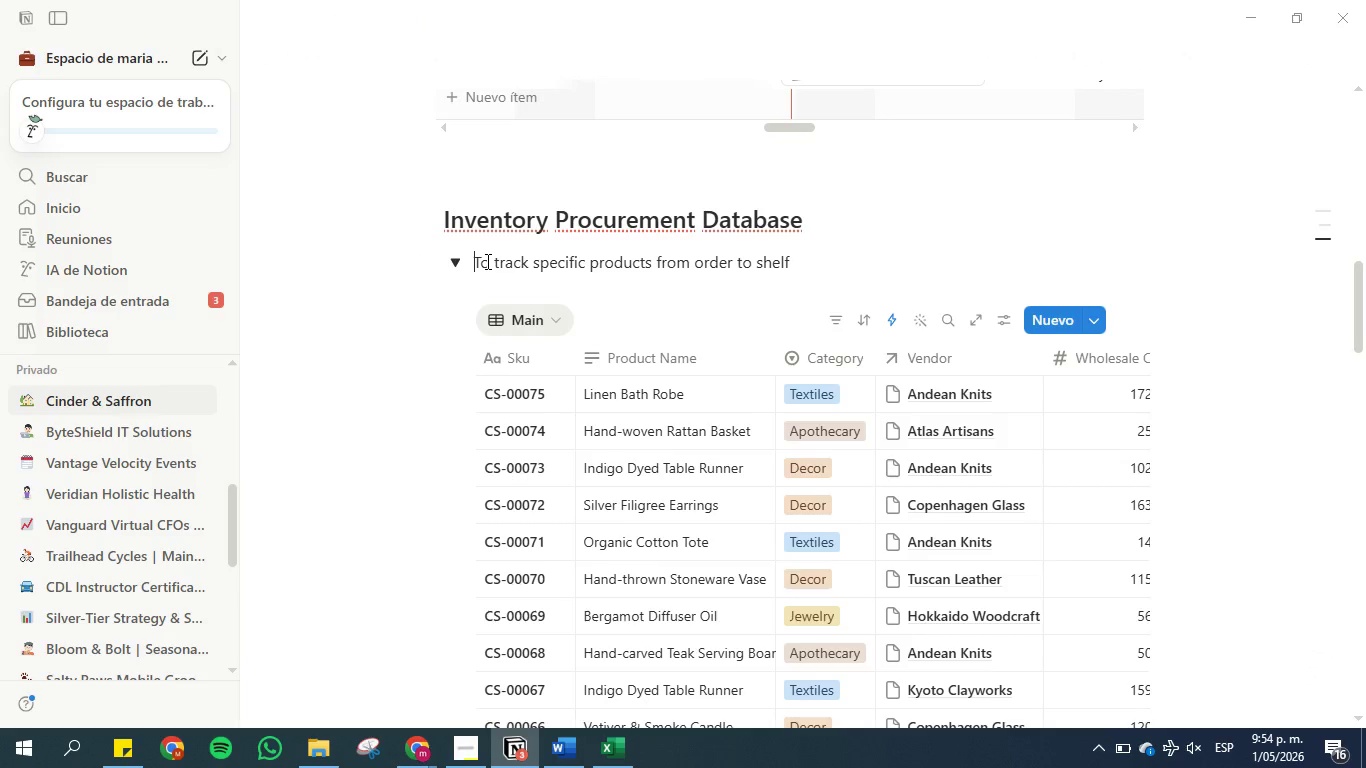 
key(Backspace)
 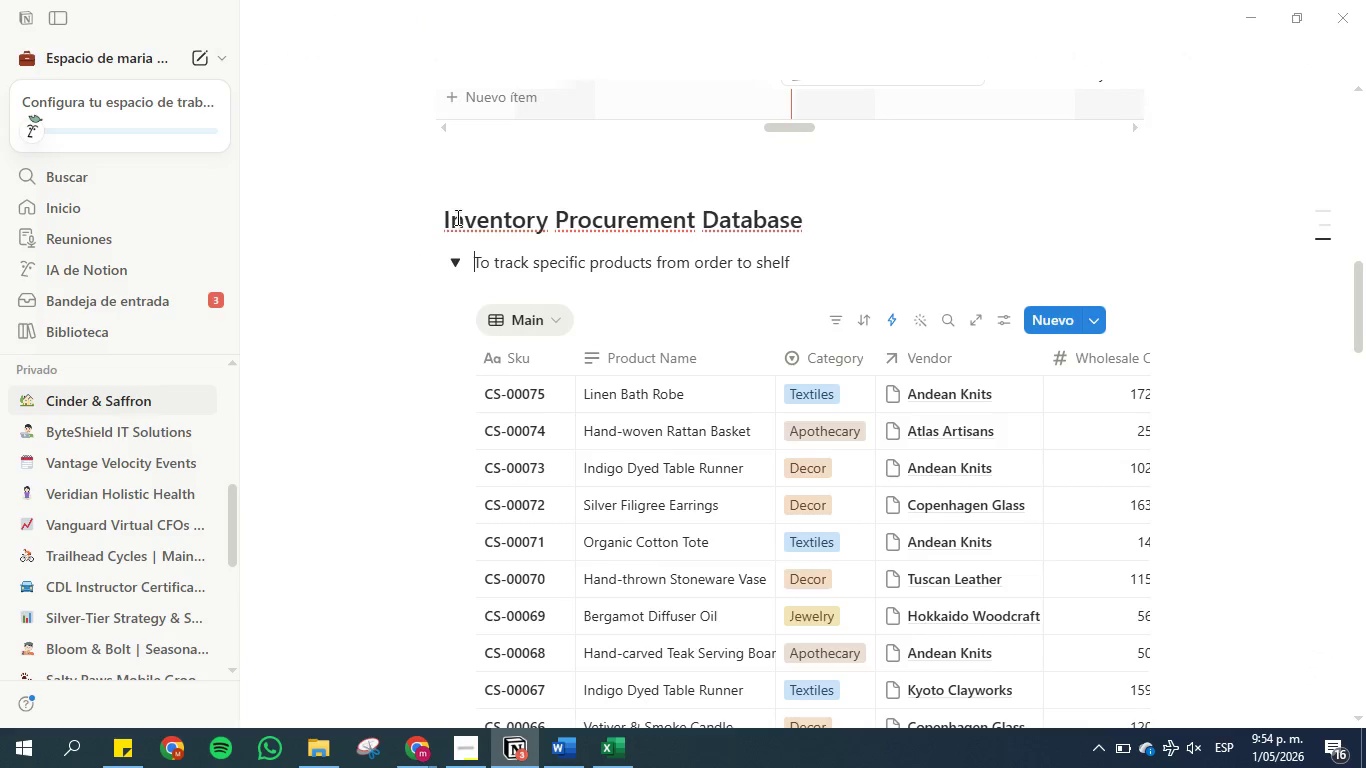 
left_click([456, 217])
 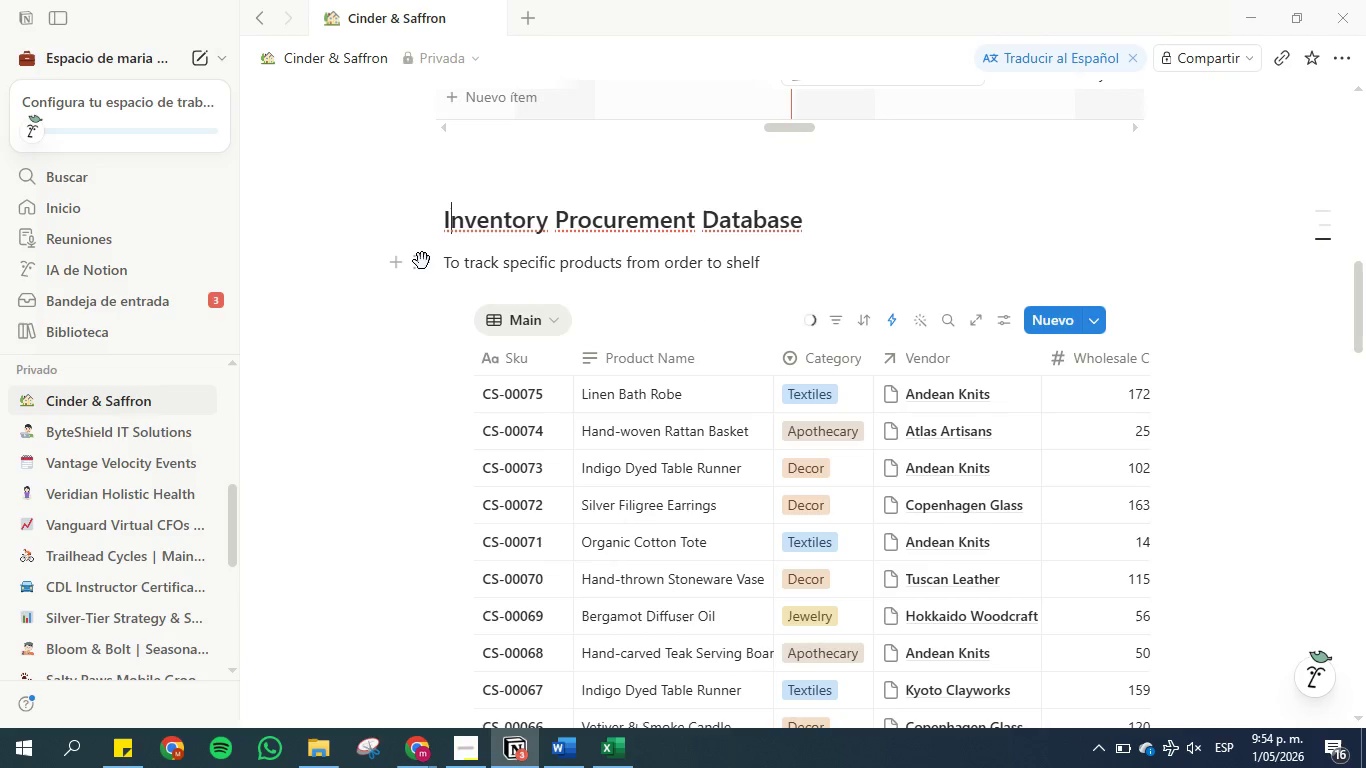 
left_click([419, 261])
 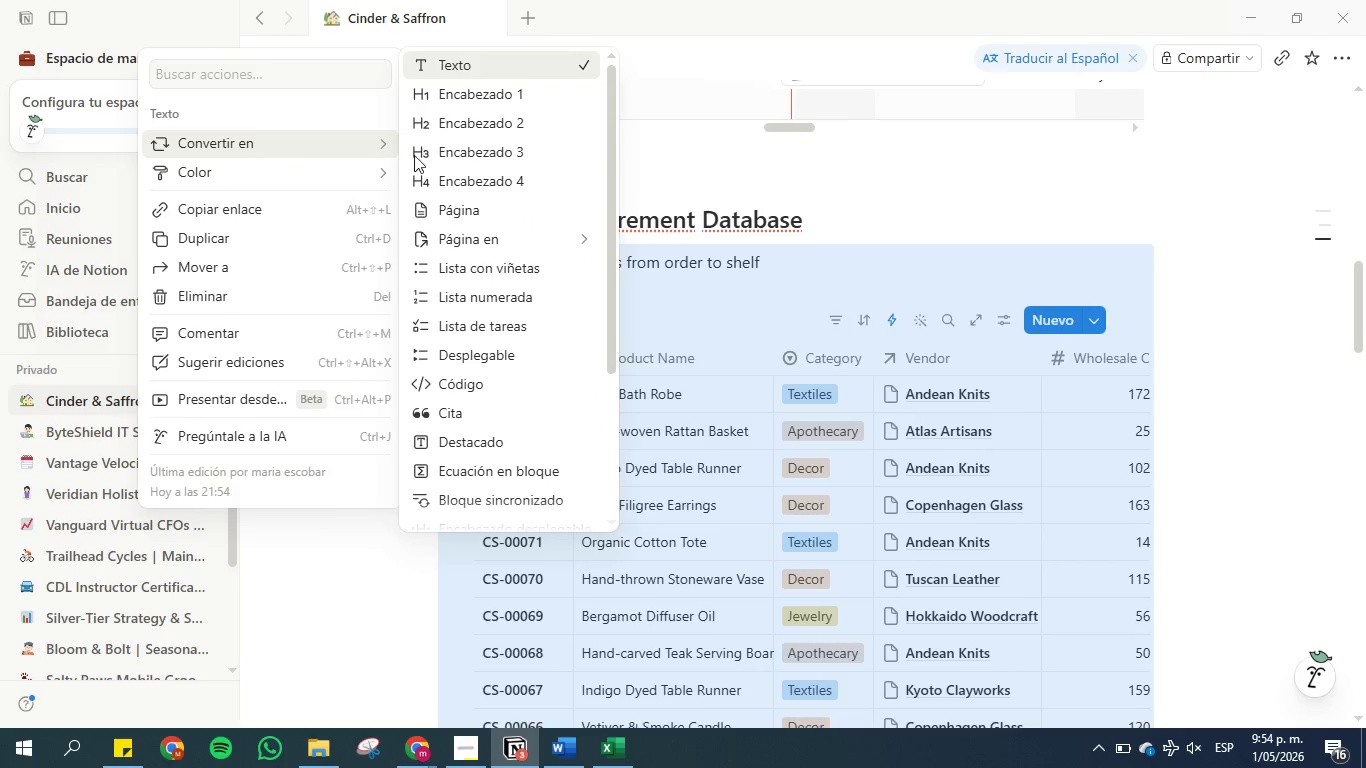 
mouse_move([469, 309])
 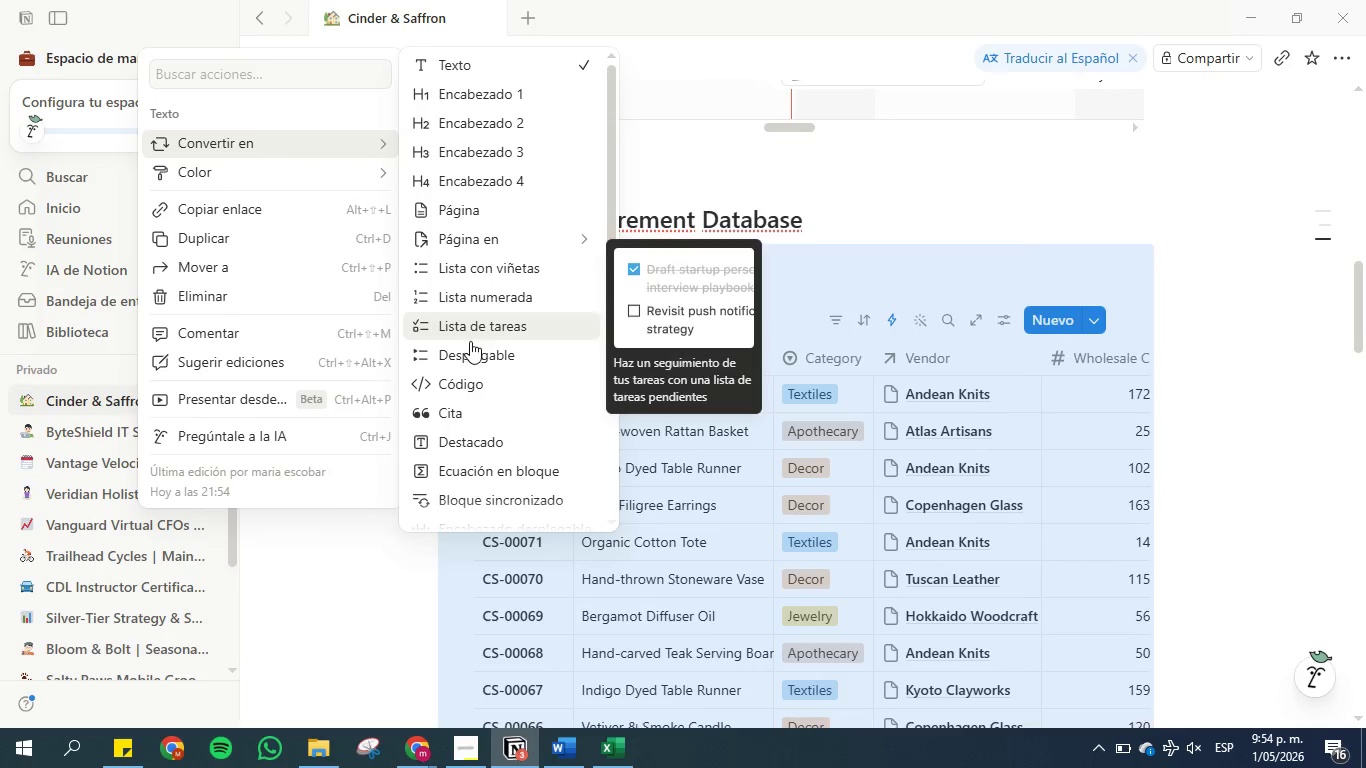 
left_click([471, 348])
 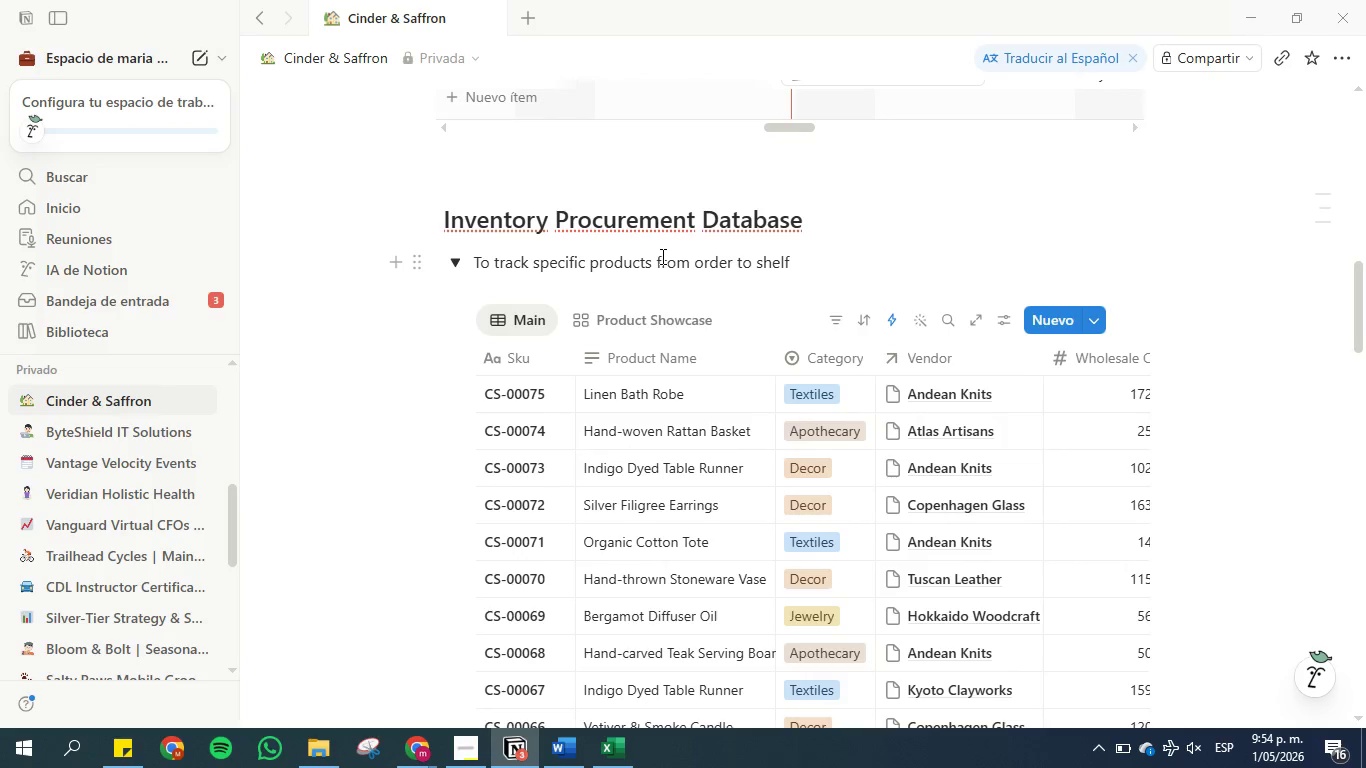 
left_click([458, 264])
 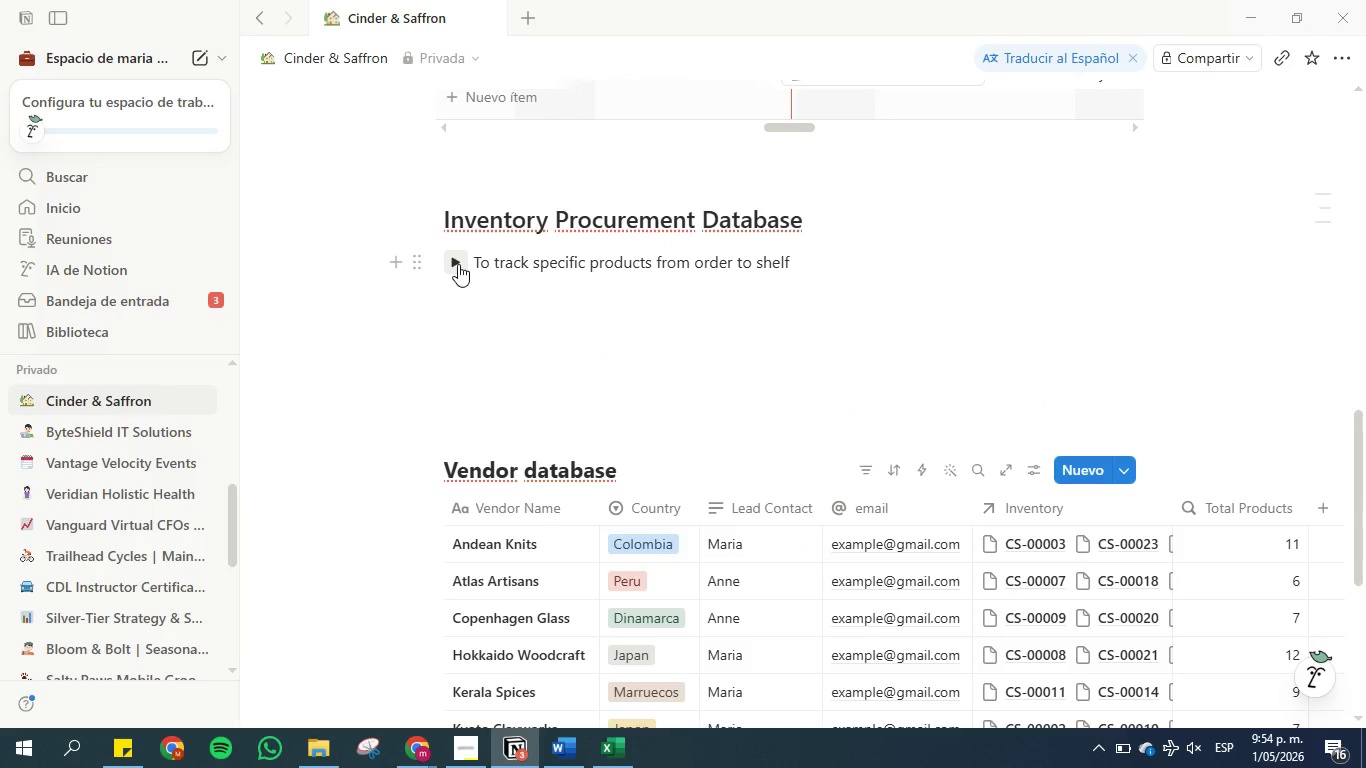 
left_click([458, 264])
 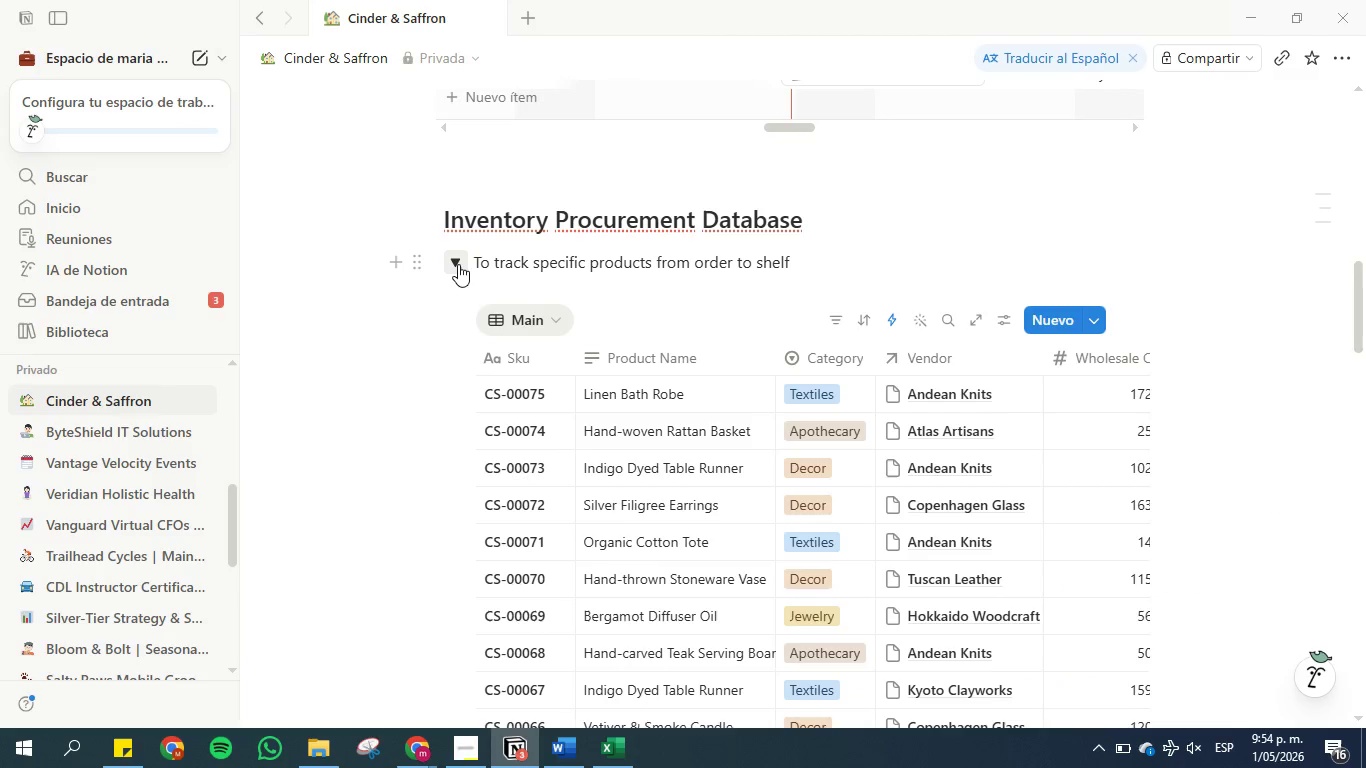 
wait(6.53)
 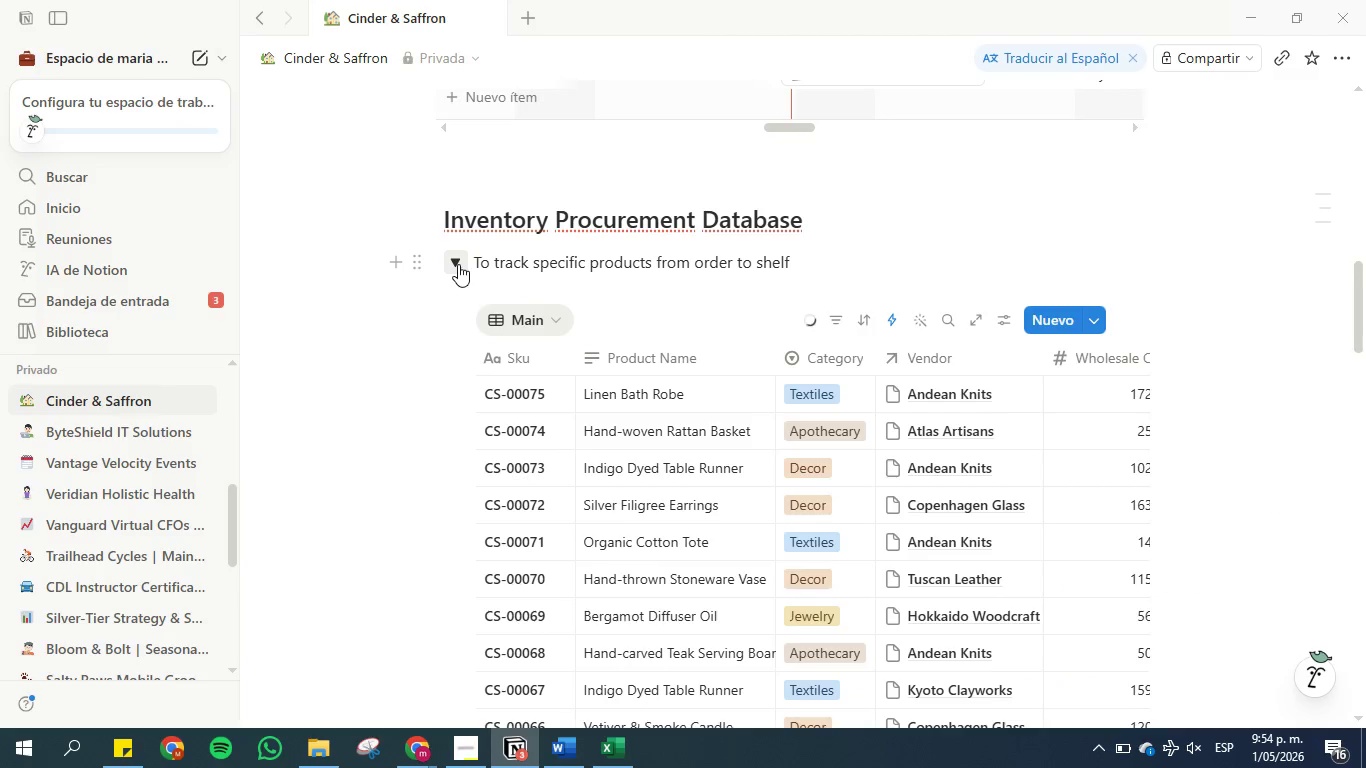 
left_click([458, 264])
 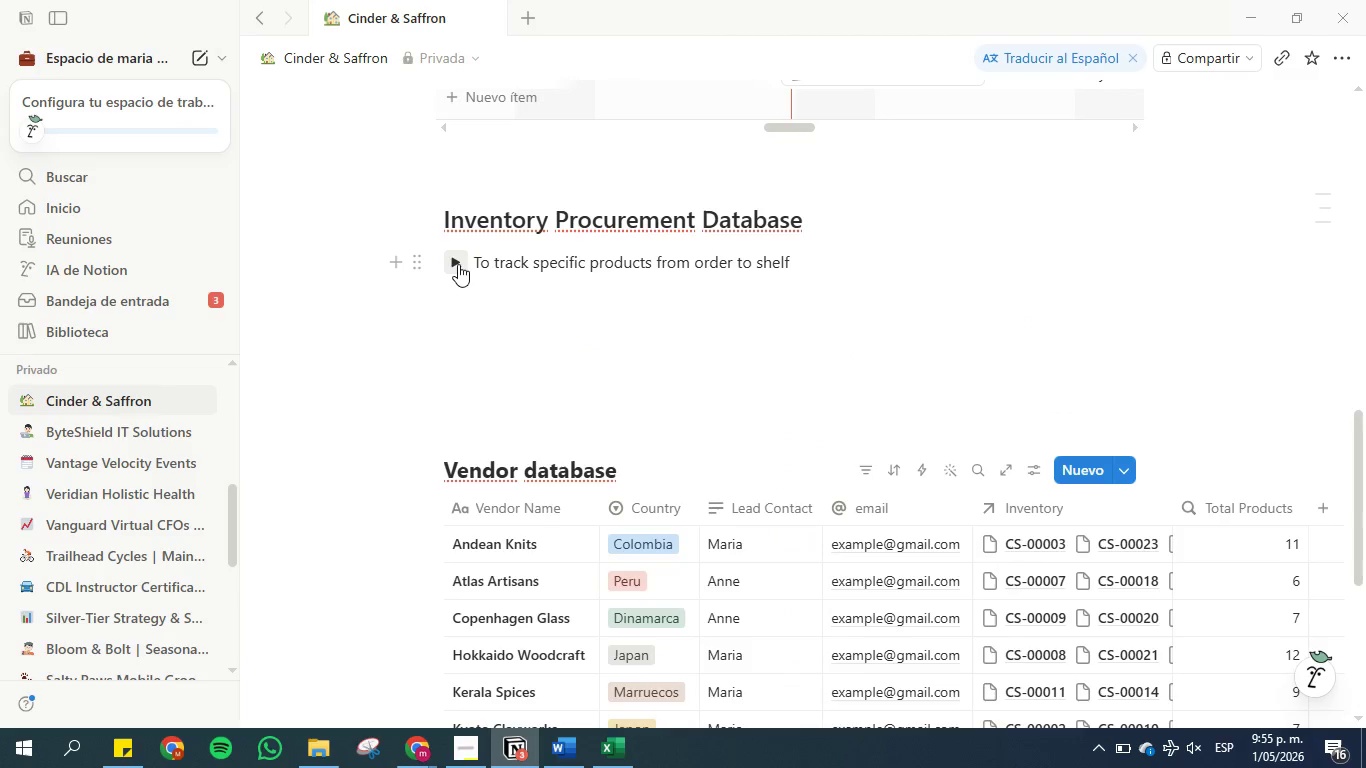 
left_click([458, 264])
 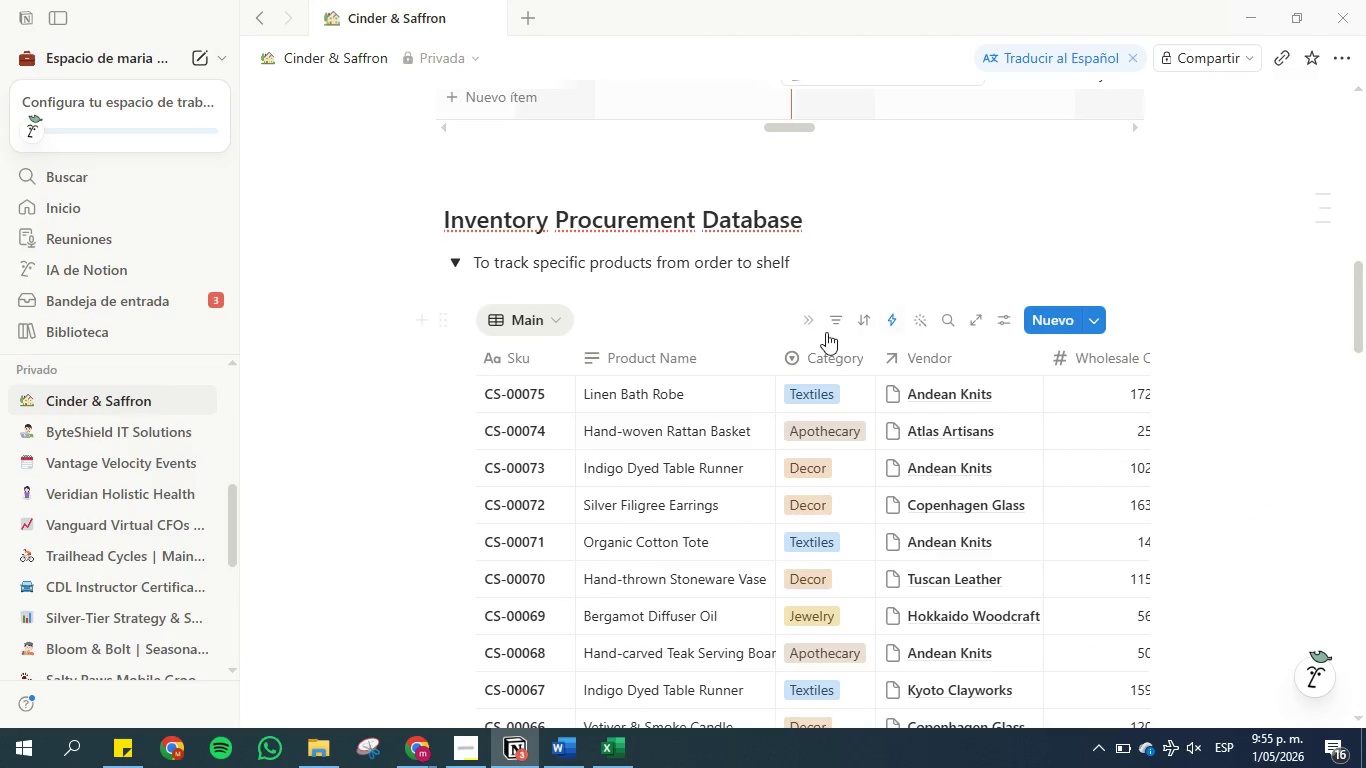 
left_click([809, 318])
 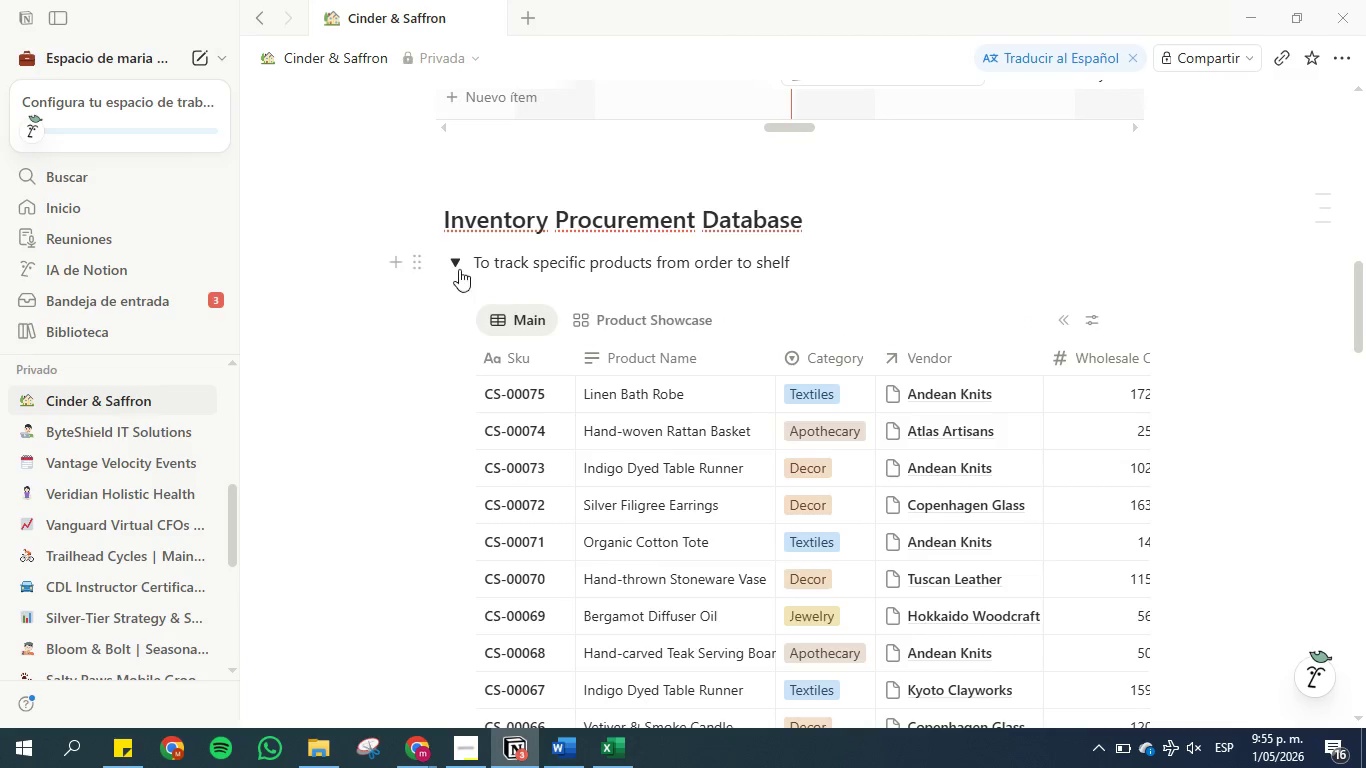 
left_click([457, 268])
 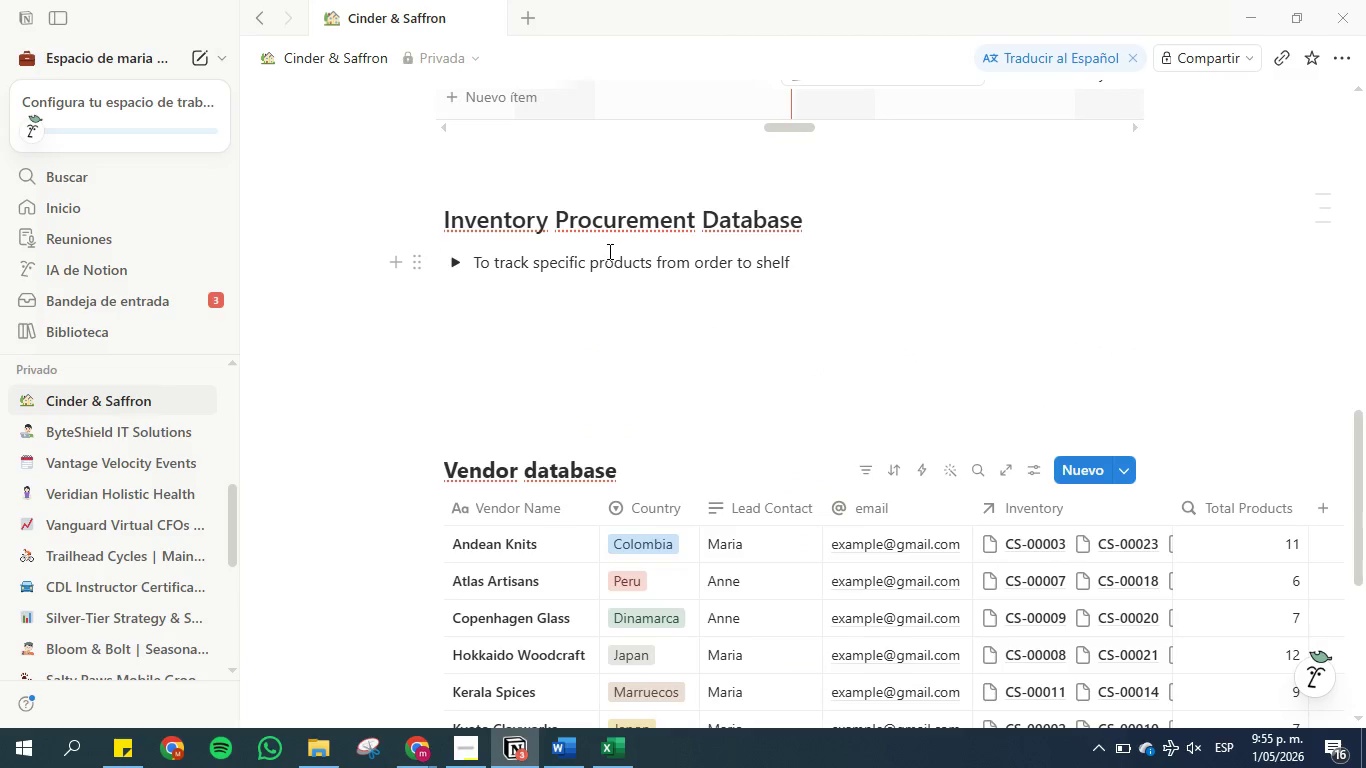 
scroll: coordinate [495, 379], scroll_direction: down, amount: 1.0
 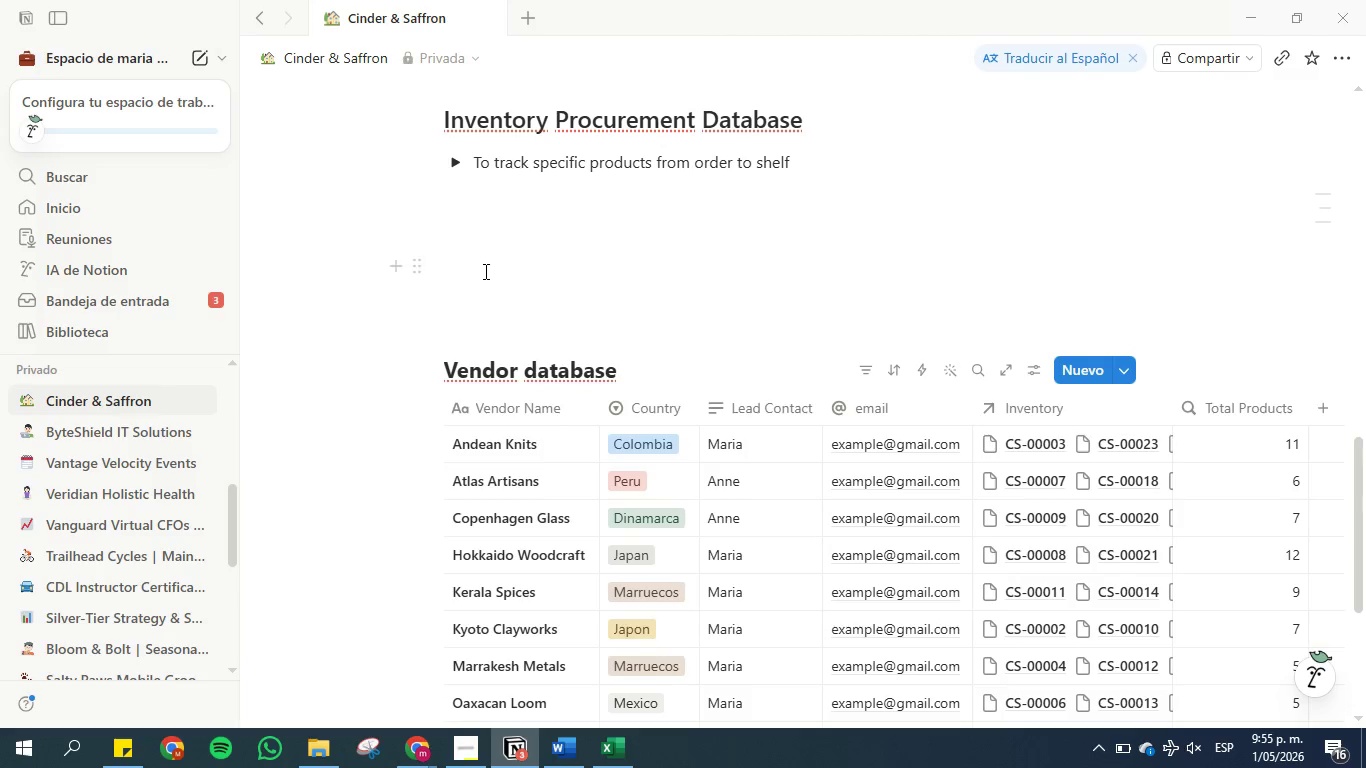 
left_click([473, 321])
 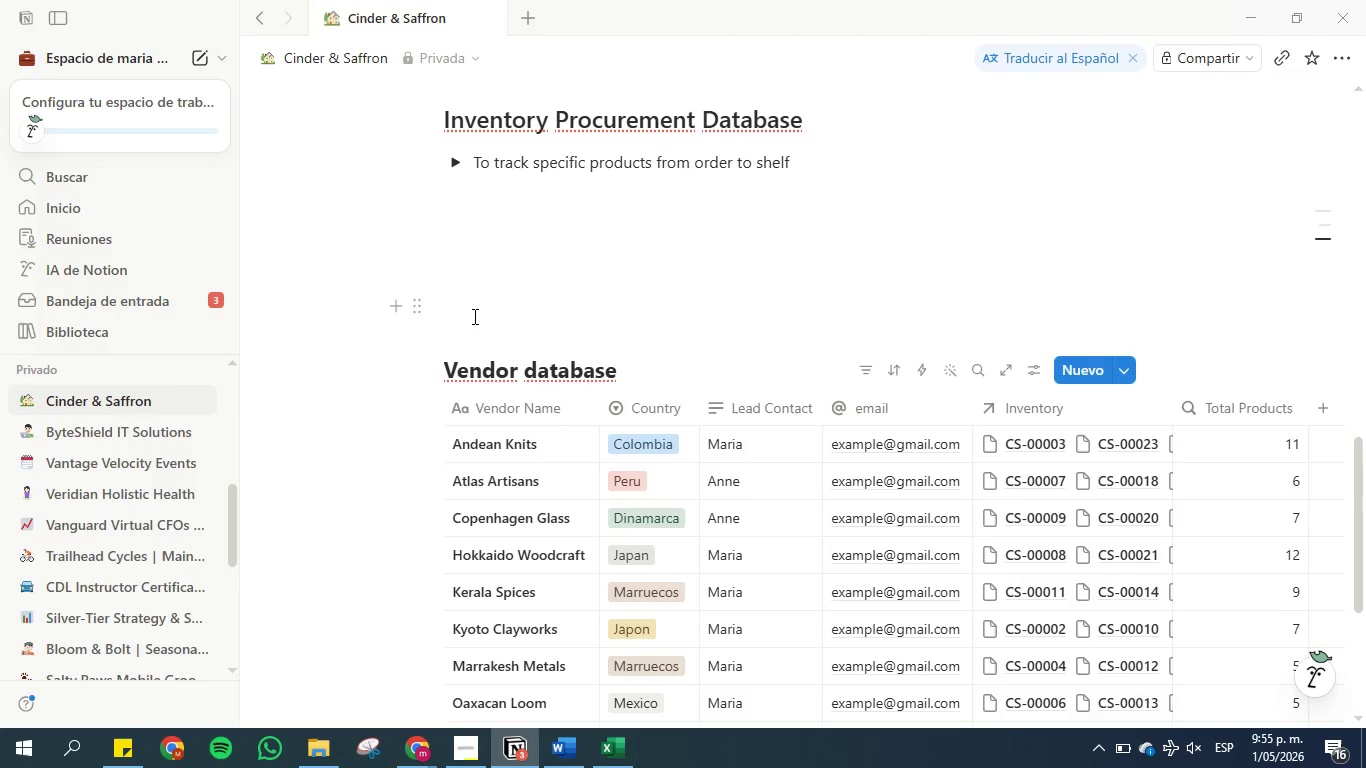 
left_click([473, 309])
 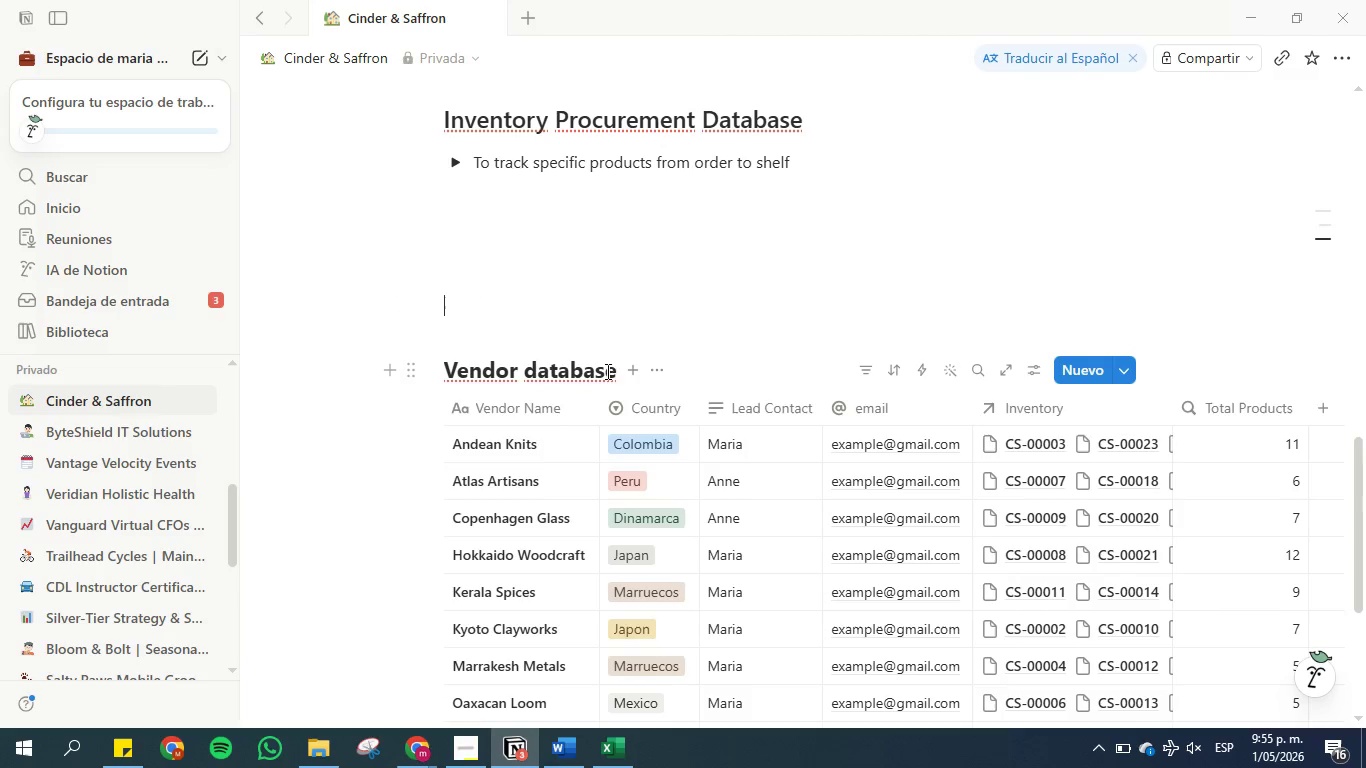 
left_click_drag(start_coordinate=[616, 375], to_coordinate=[423, 369])
 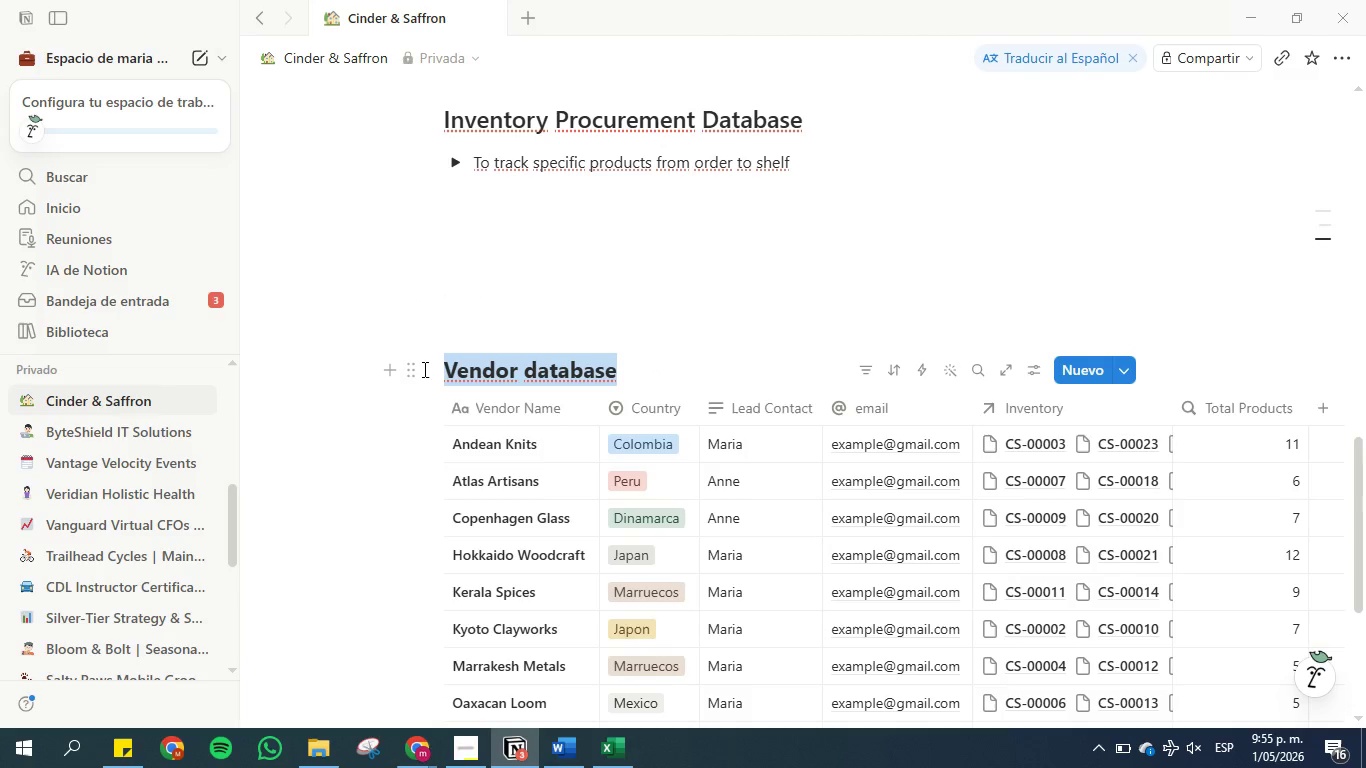 
key(Control+C)
 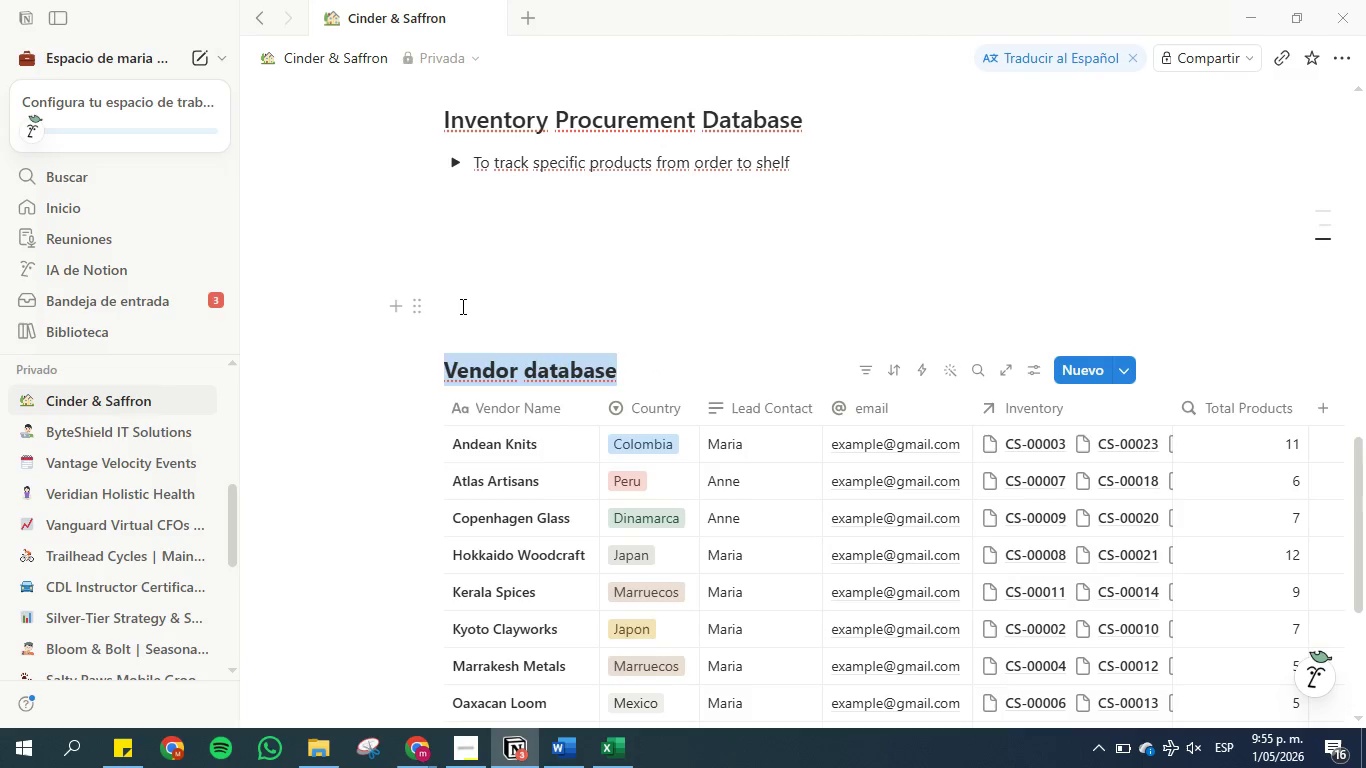 
left_click([461, 306])
 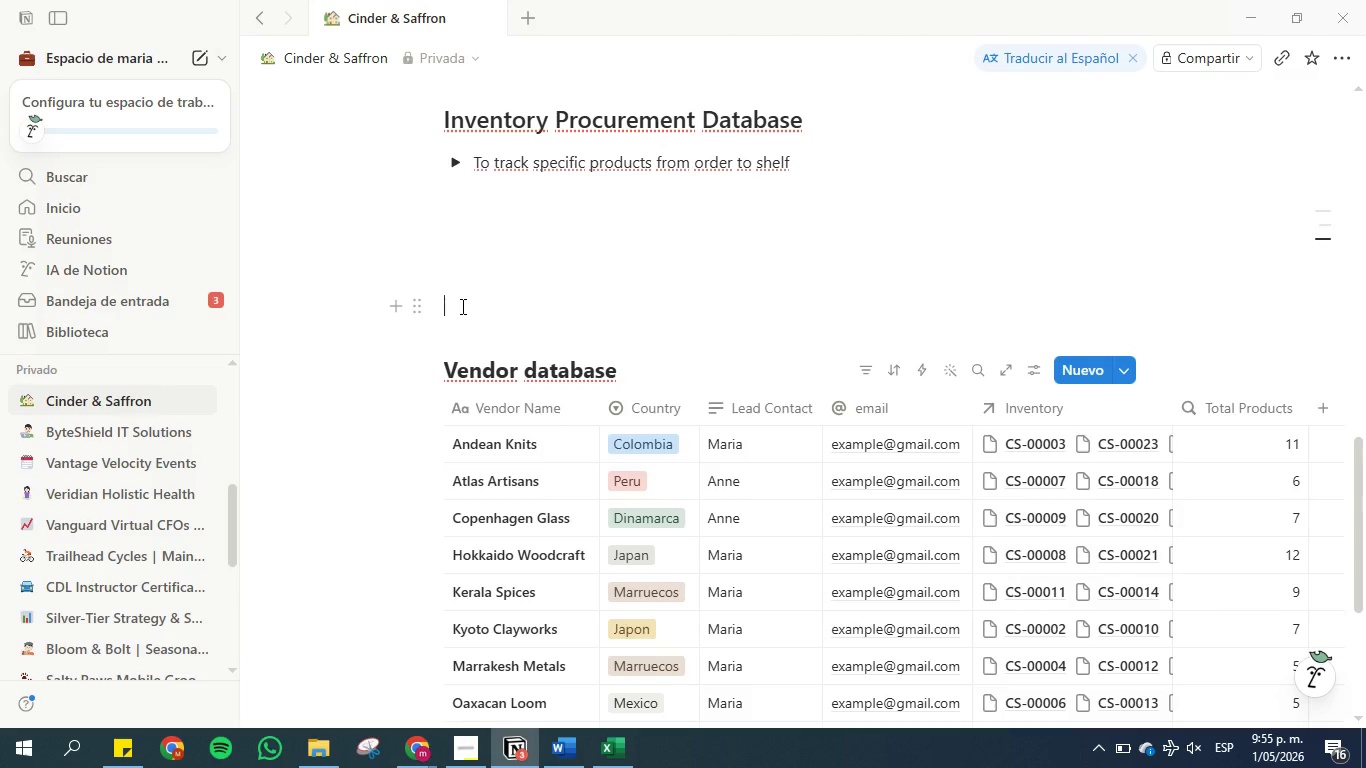 
key(Control+V)
 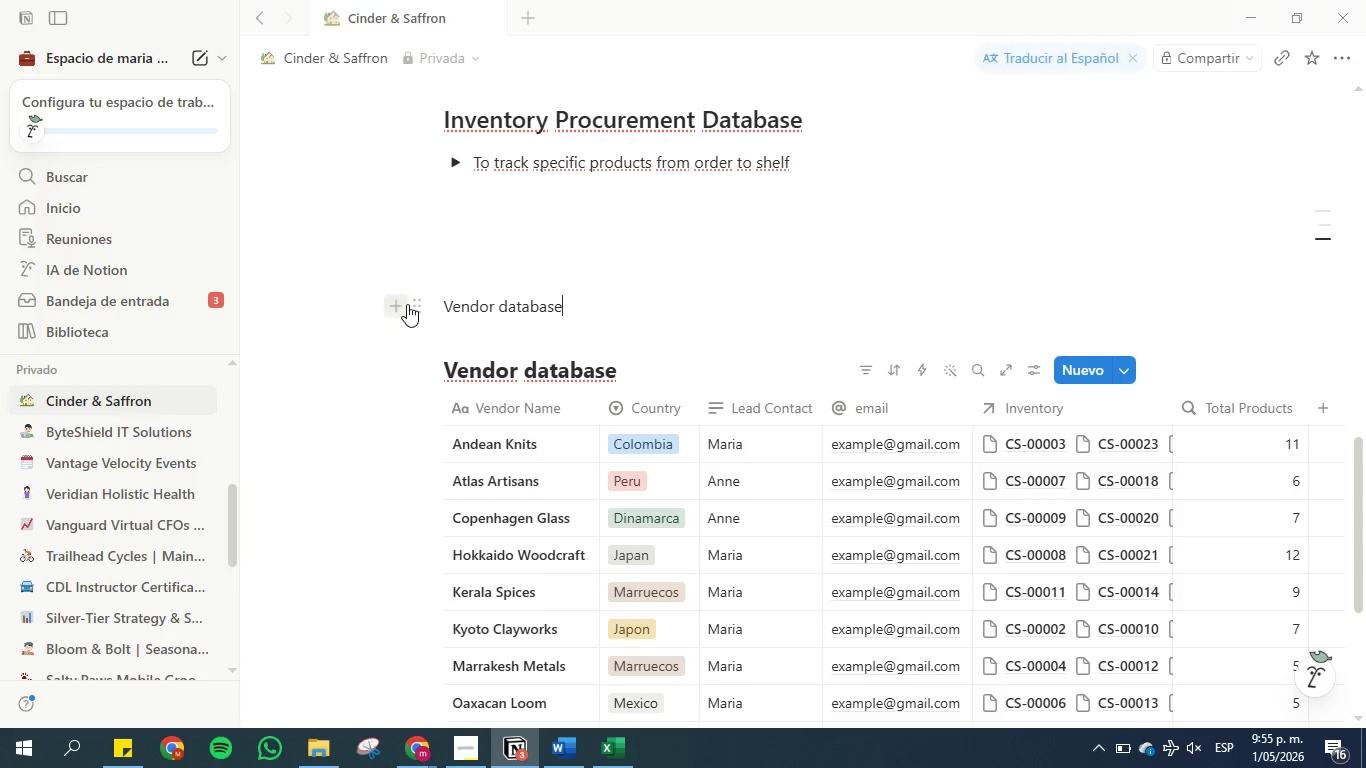 
left_click([411, 307])
 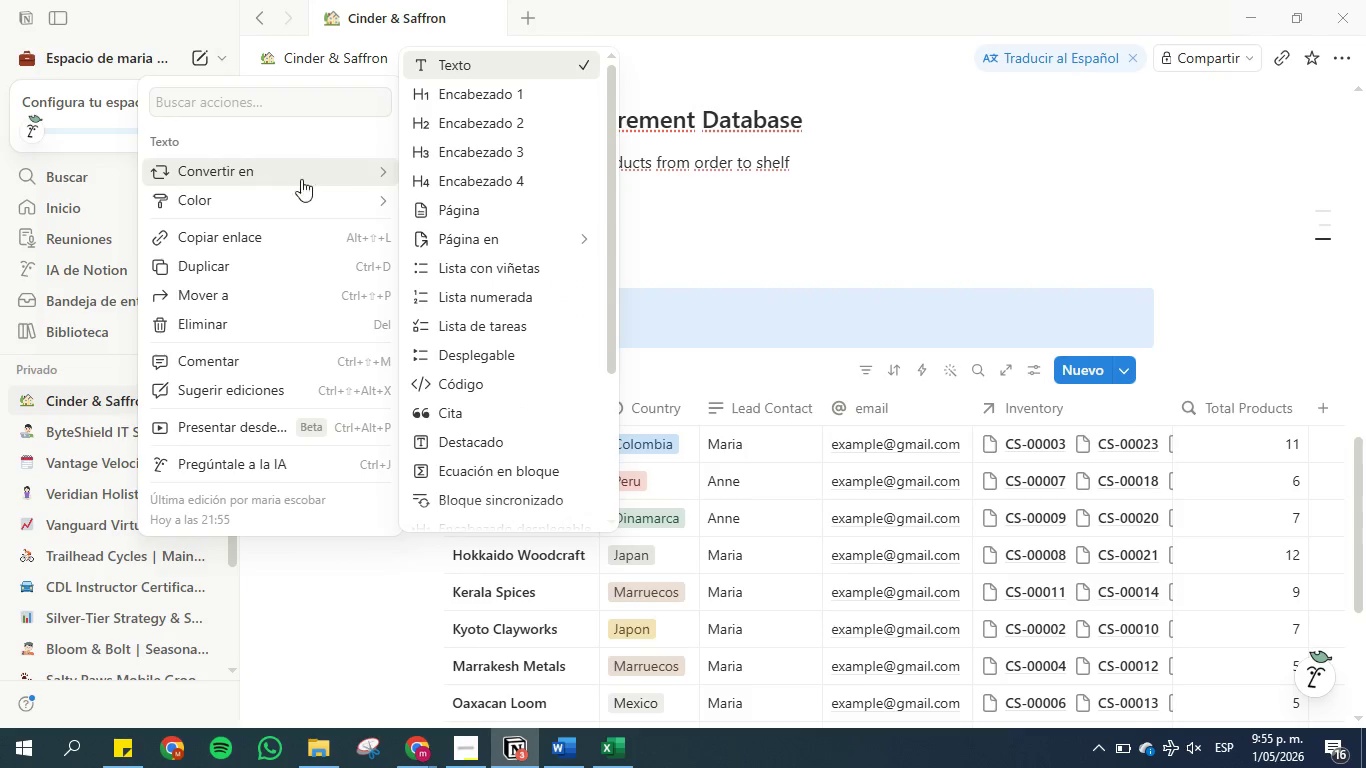 
left_click([471, 131])
 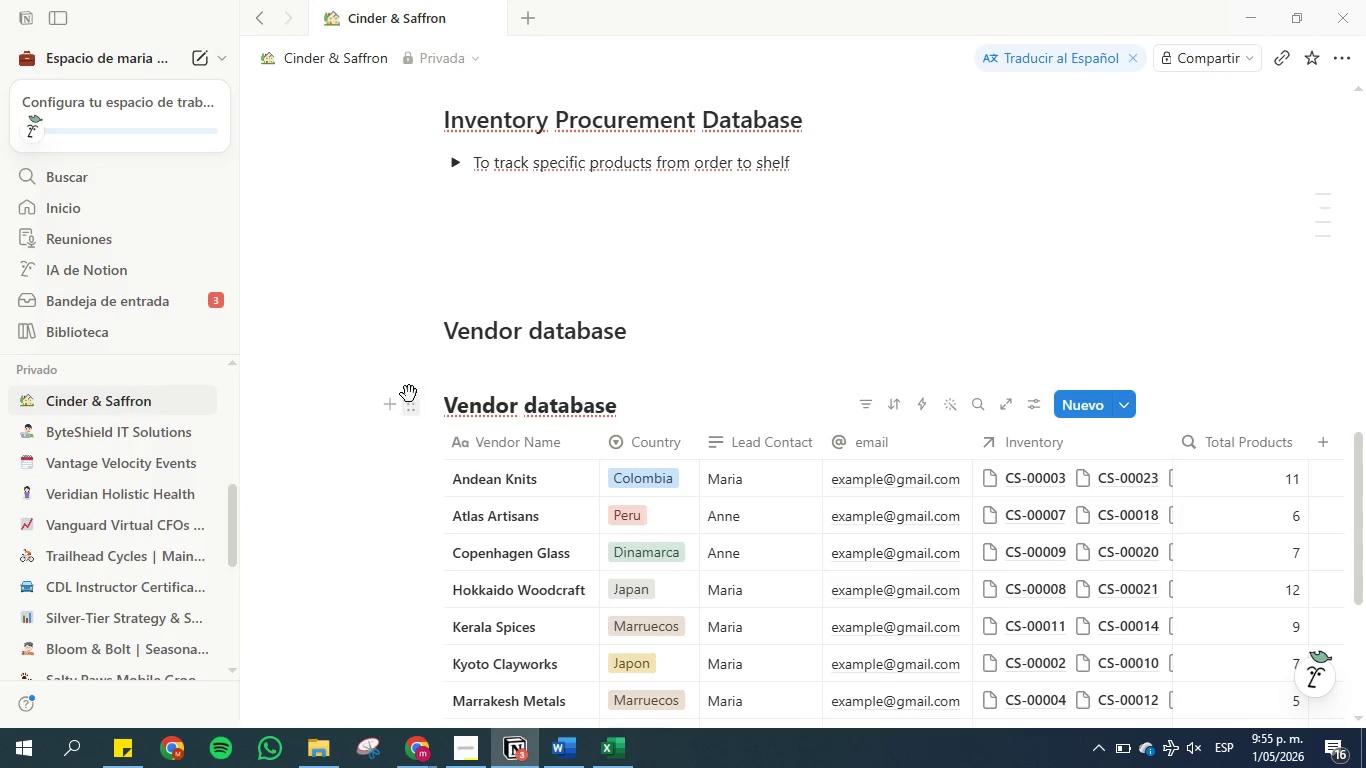 
wait(7.22)
 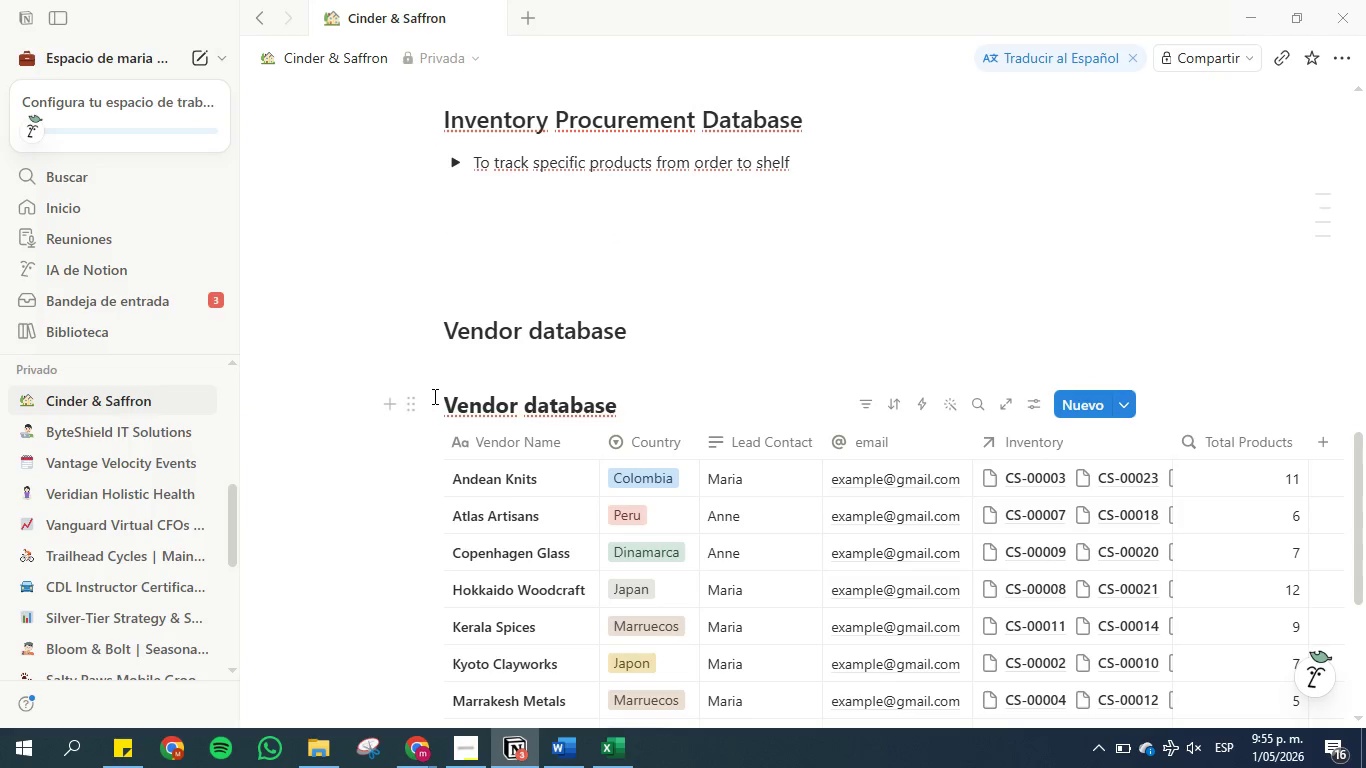 
left_click([562, 745])
 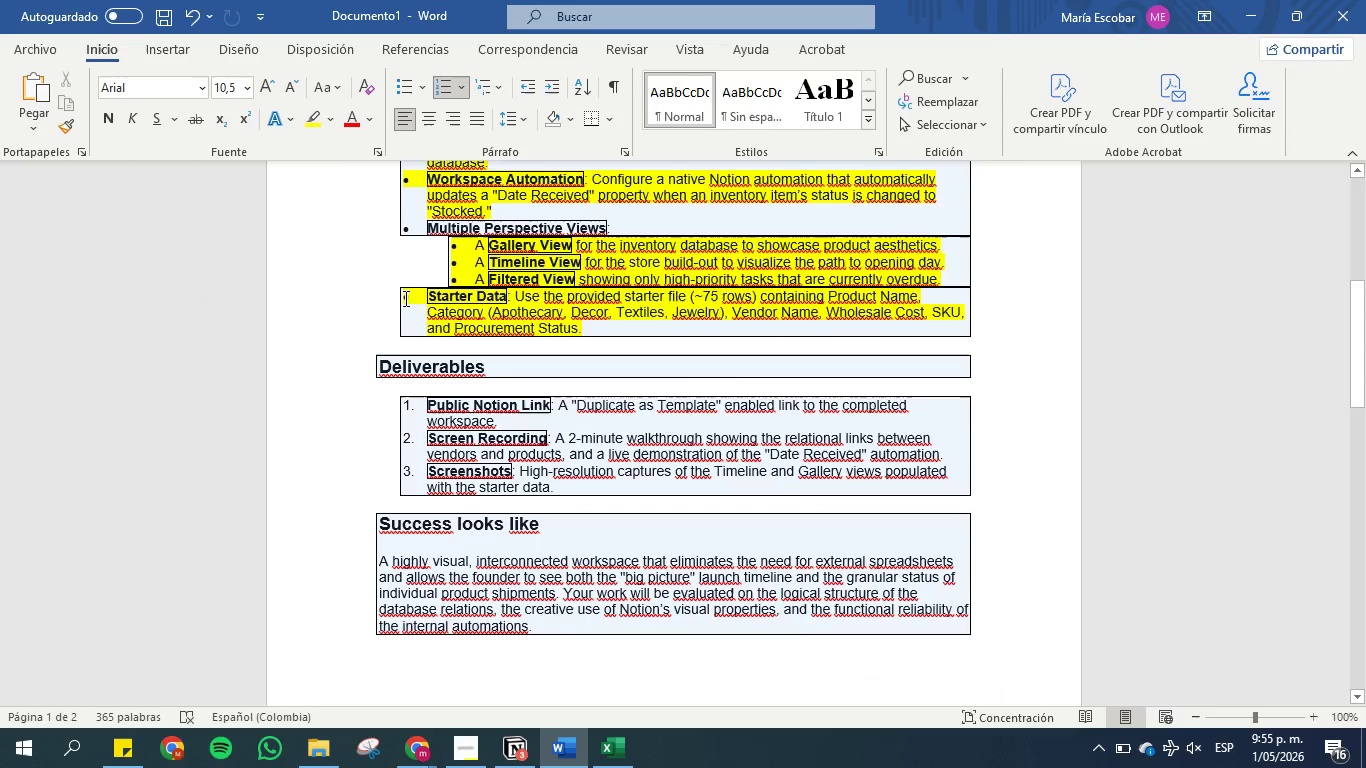 
scroll: coordinate [463, 326], scroll_direction: up, amount: 2.0
 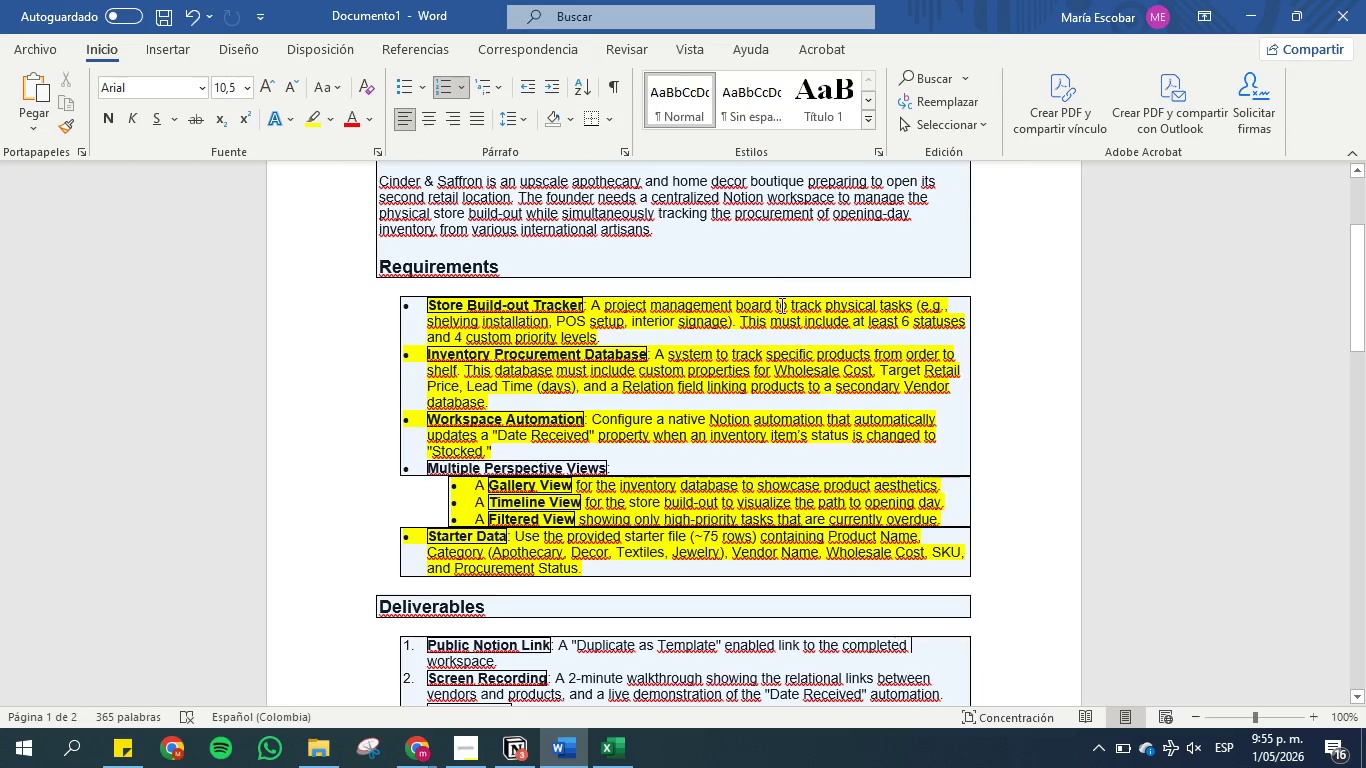 
wait(7.72)
 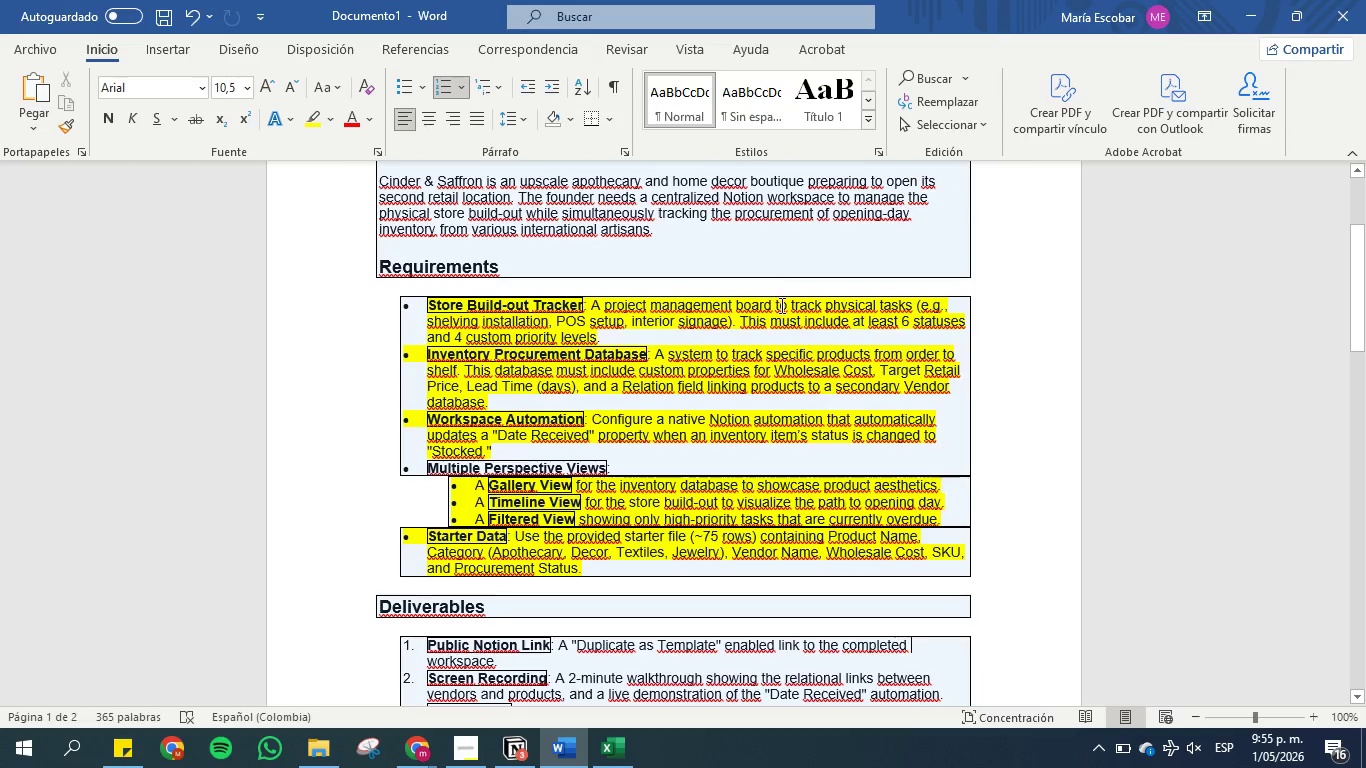 
left_click([1230, 4])
 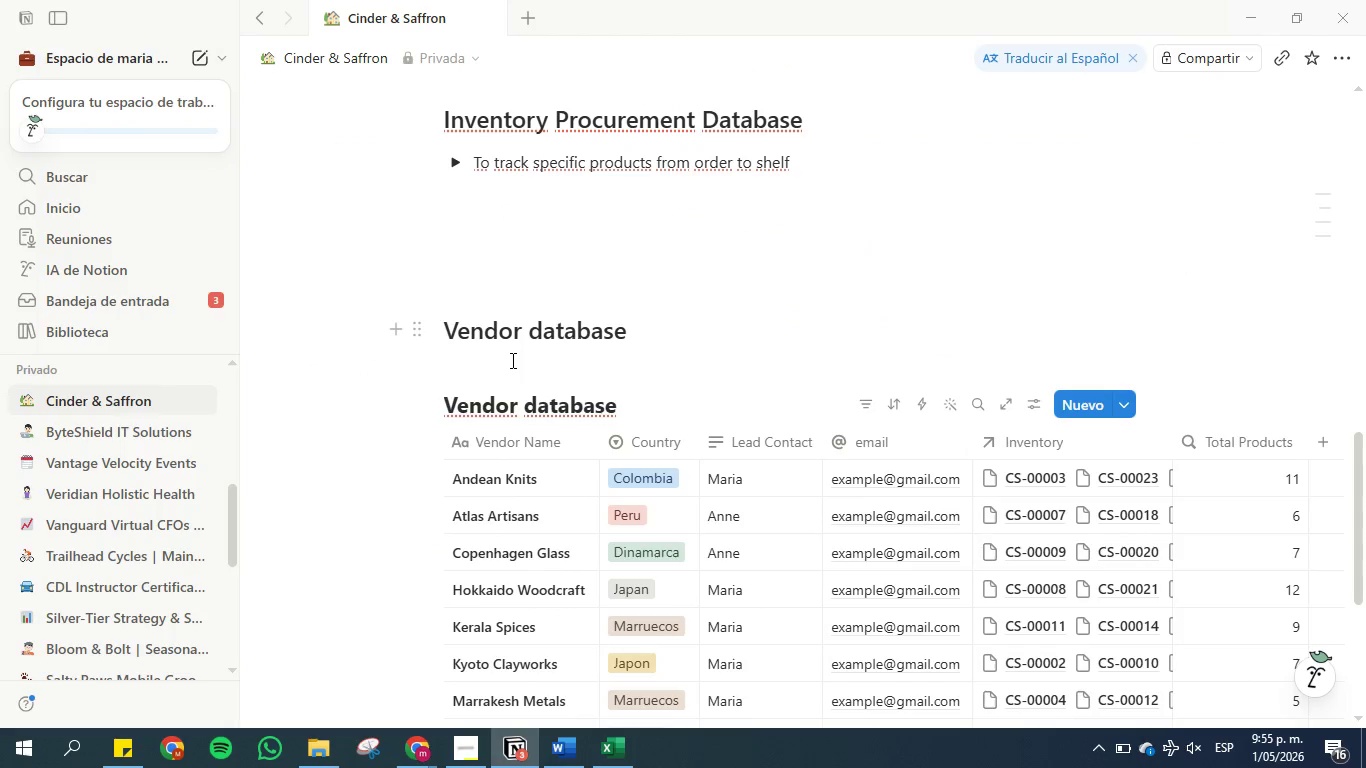 
left_click([511, 360])
 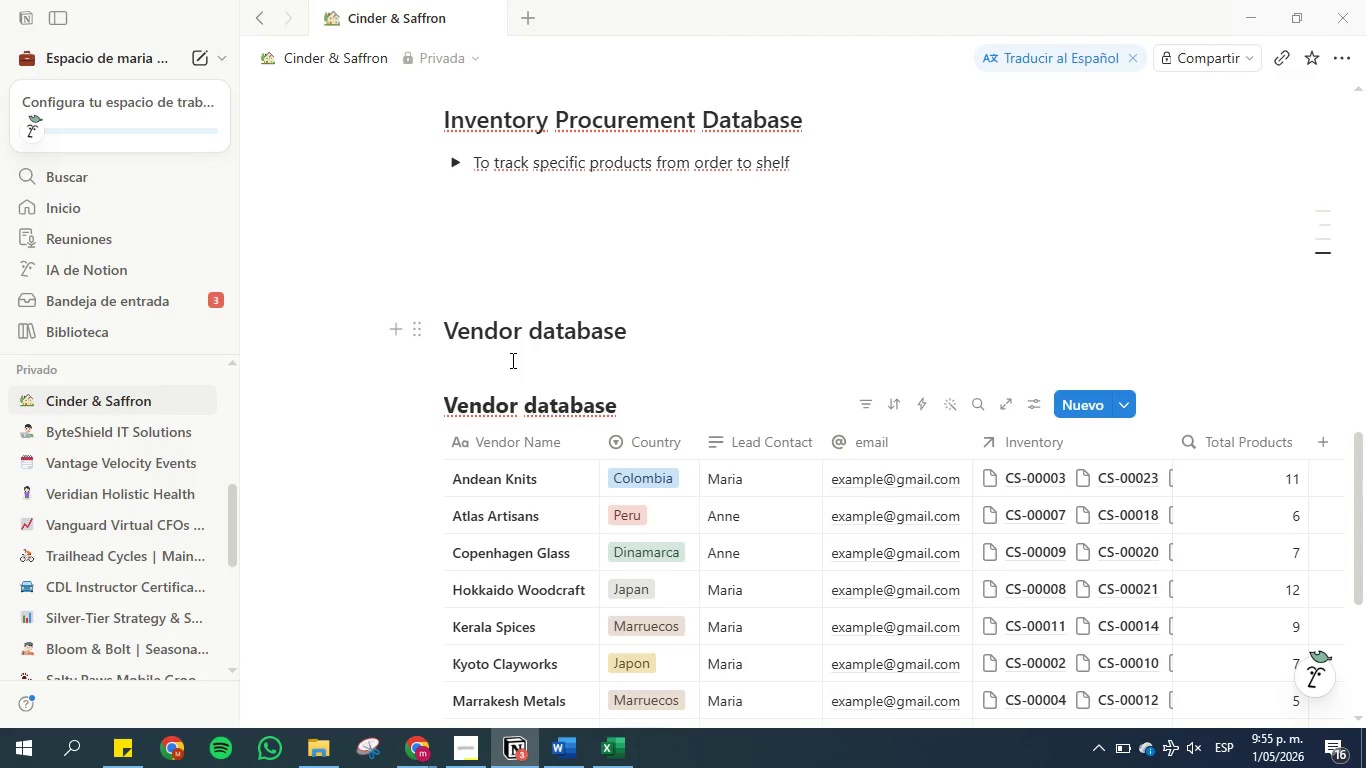 
type(Lis)
key(Backspace)
key(Backspace)
 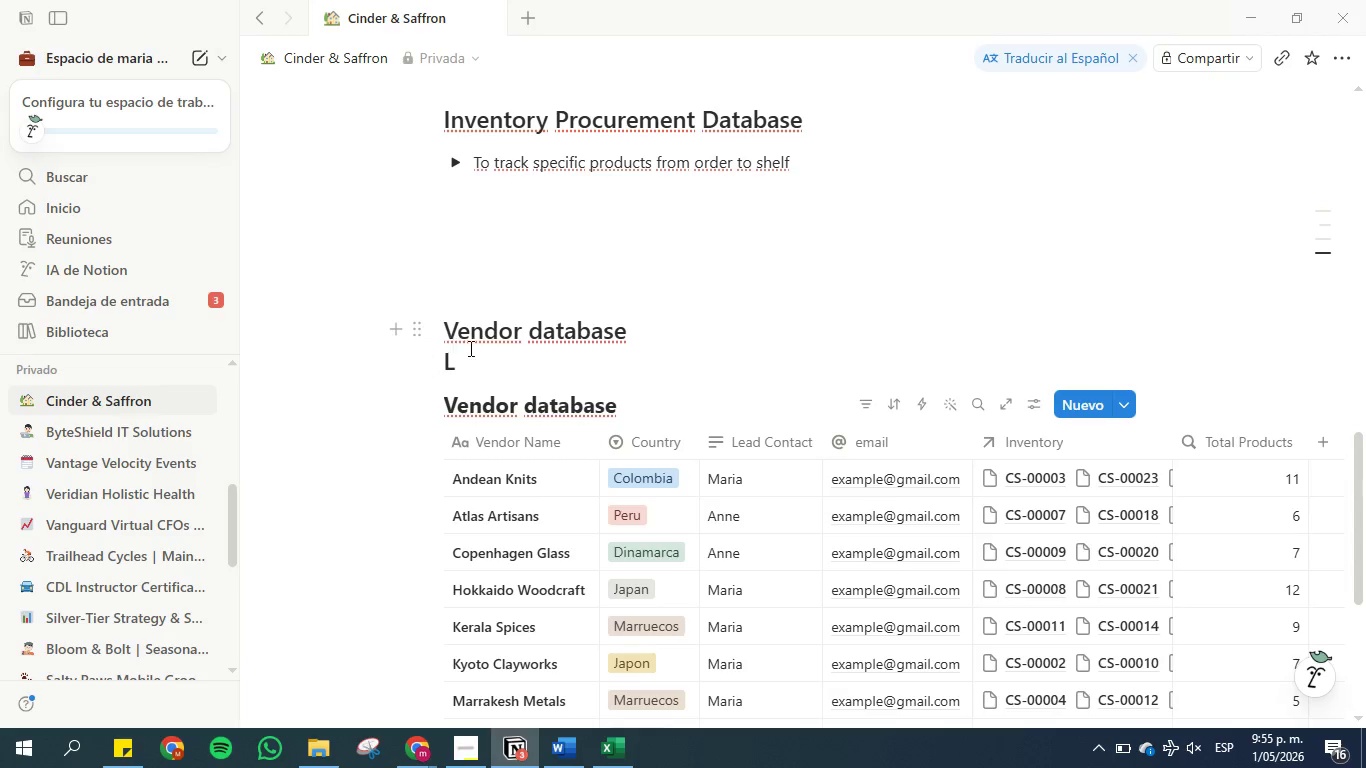 
key(Backspace)
 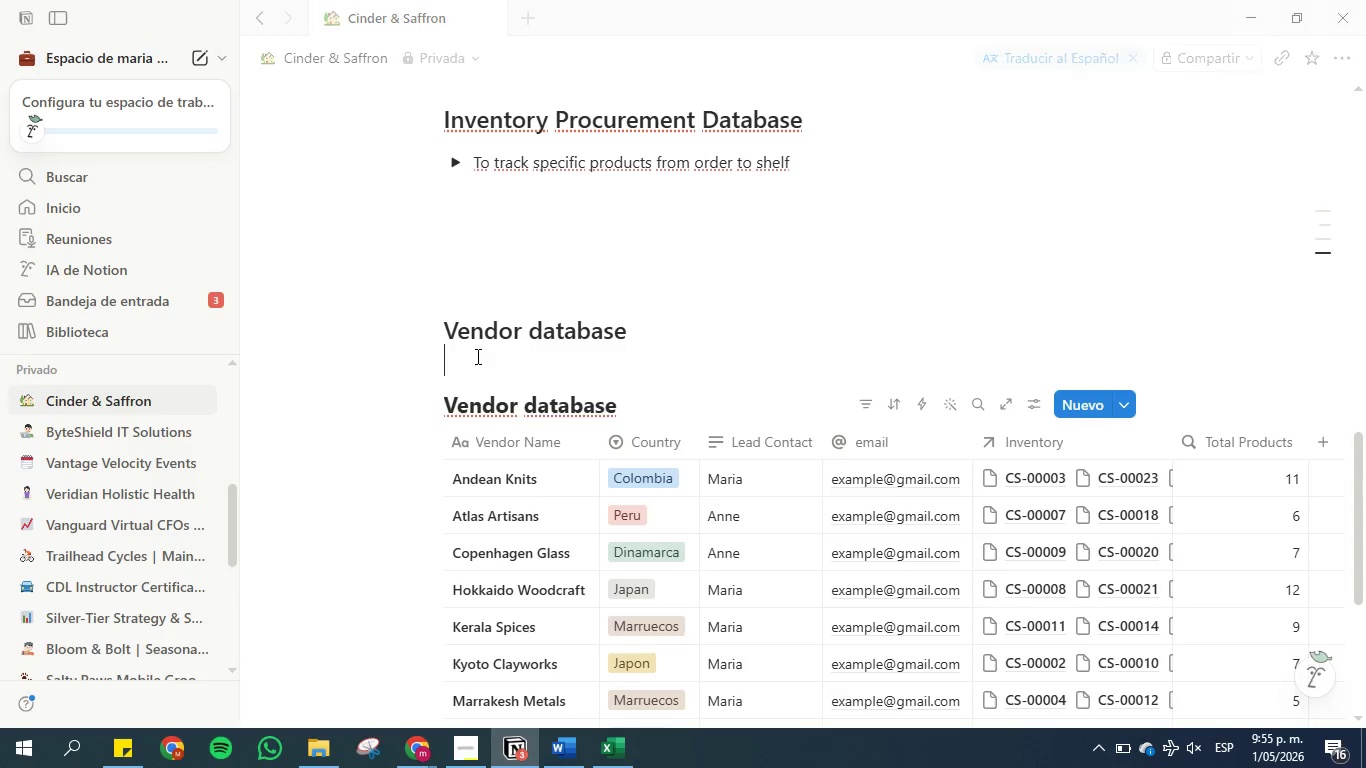 
key(Backspace)
 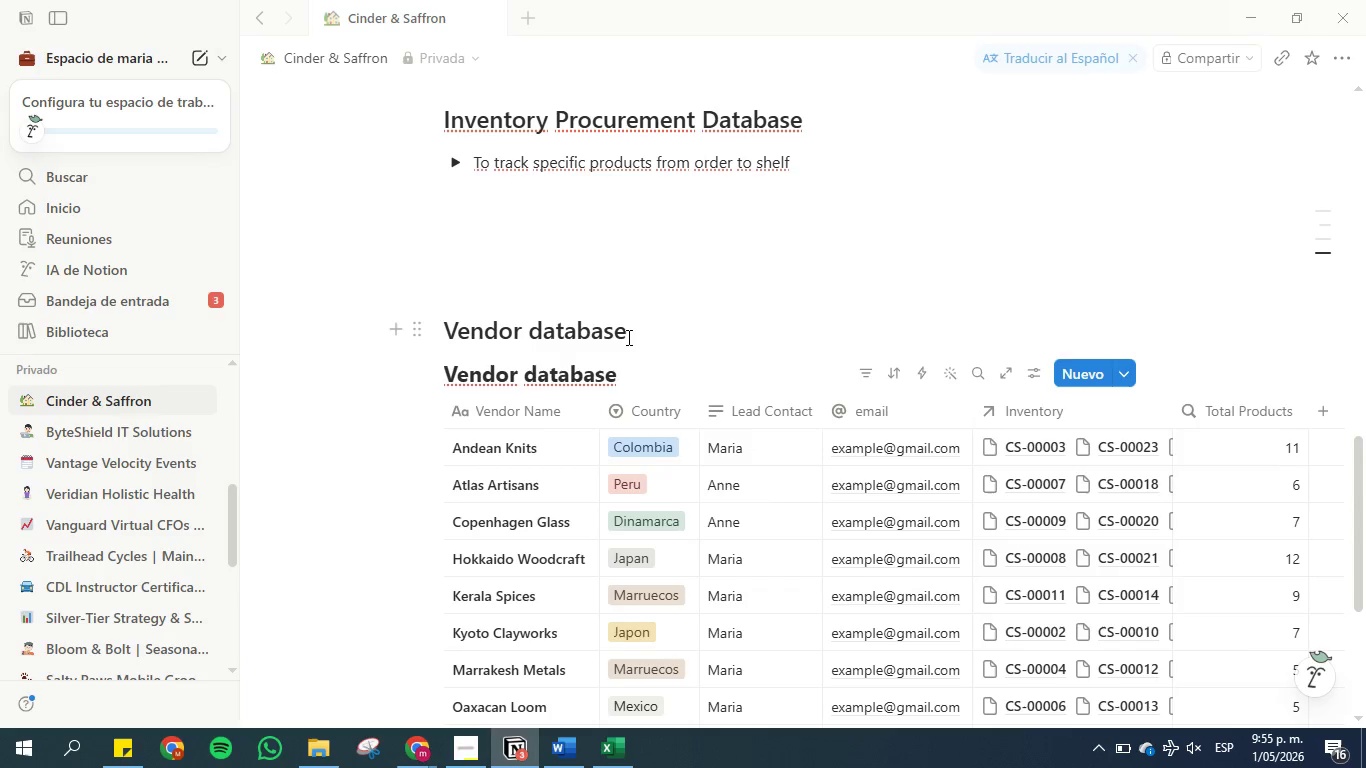 
key(Enter)
 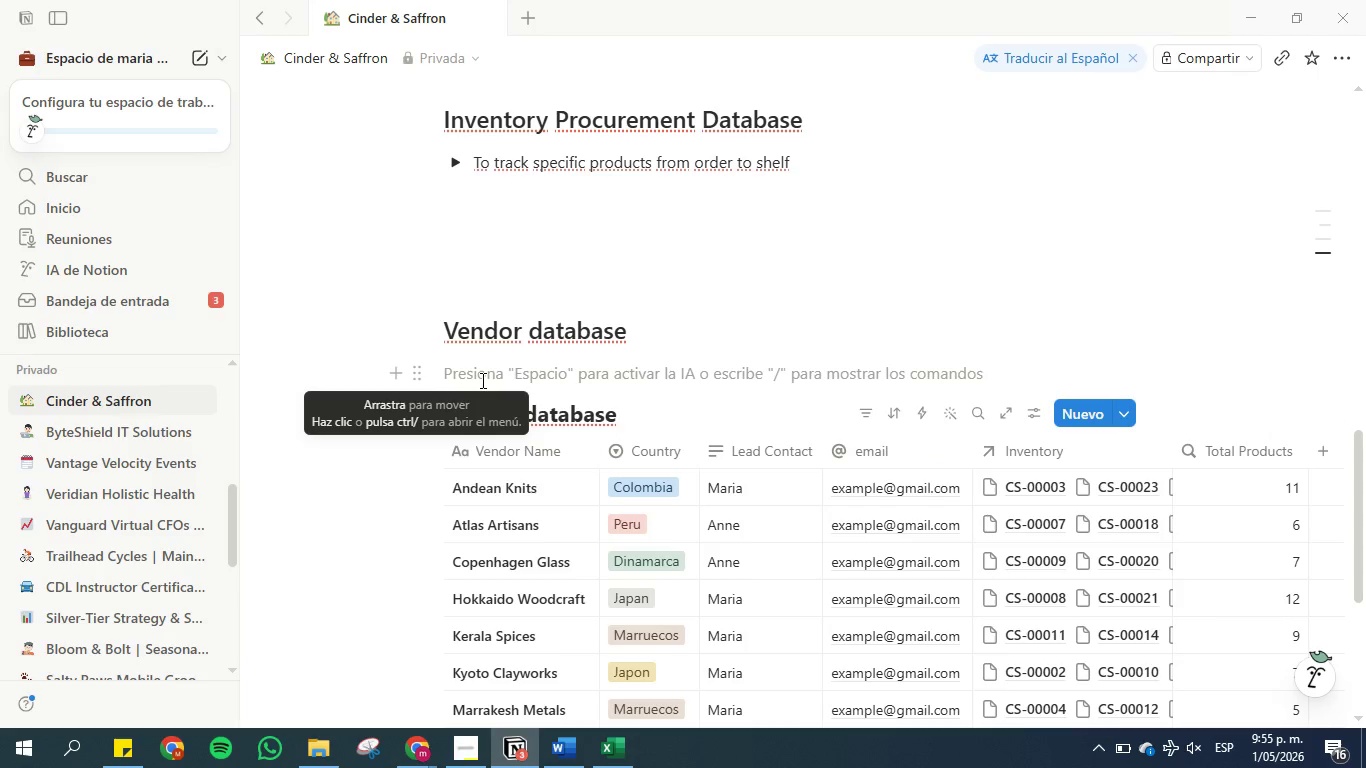 
type(List and contact of vendors )
 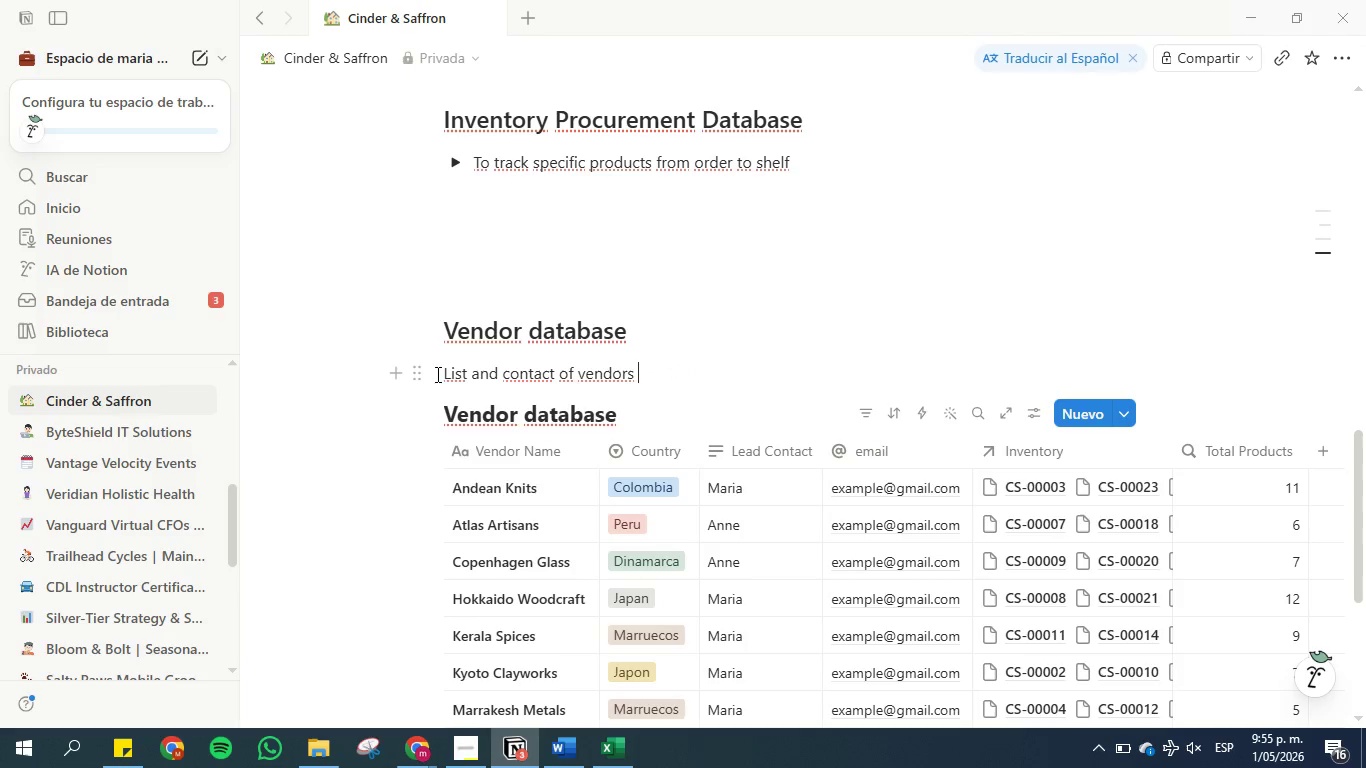 
left_click([420, 372])
 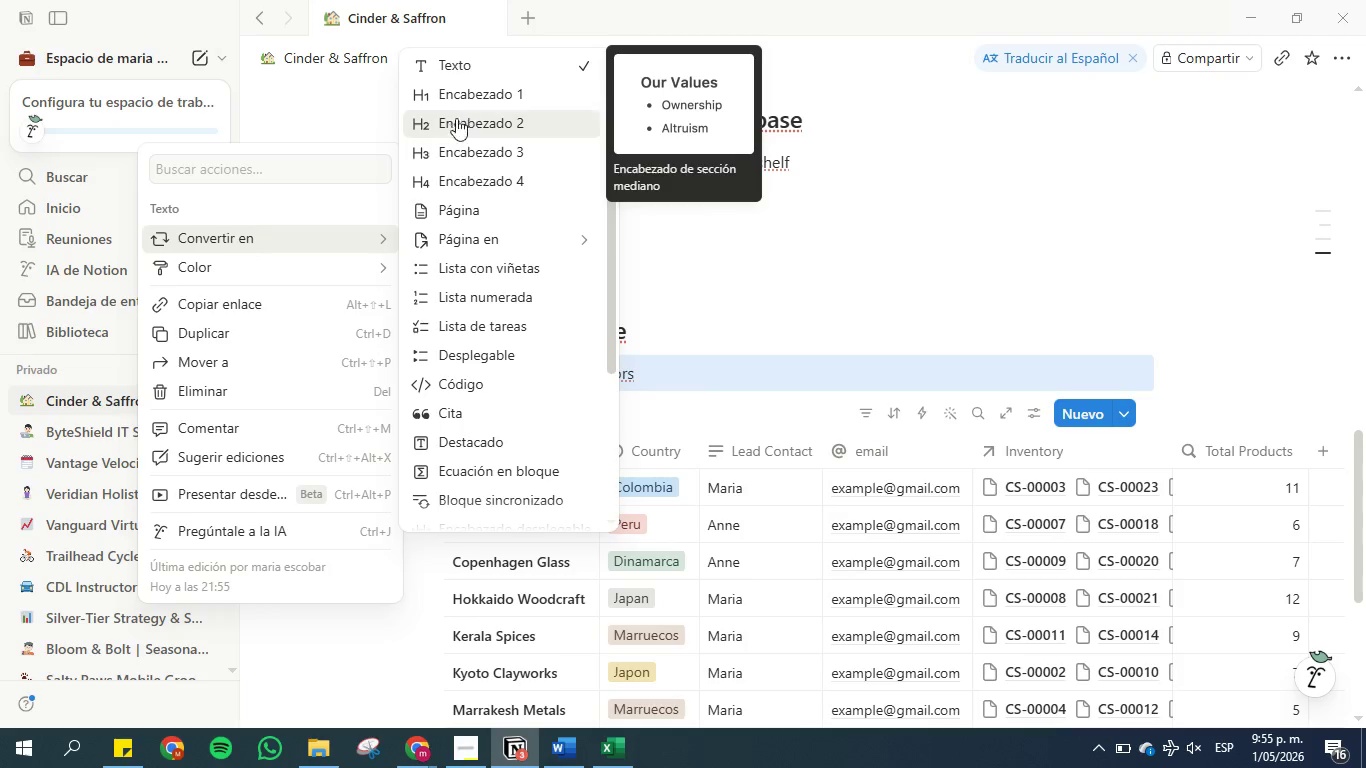 
left_click([466, 359])
 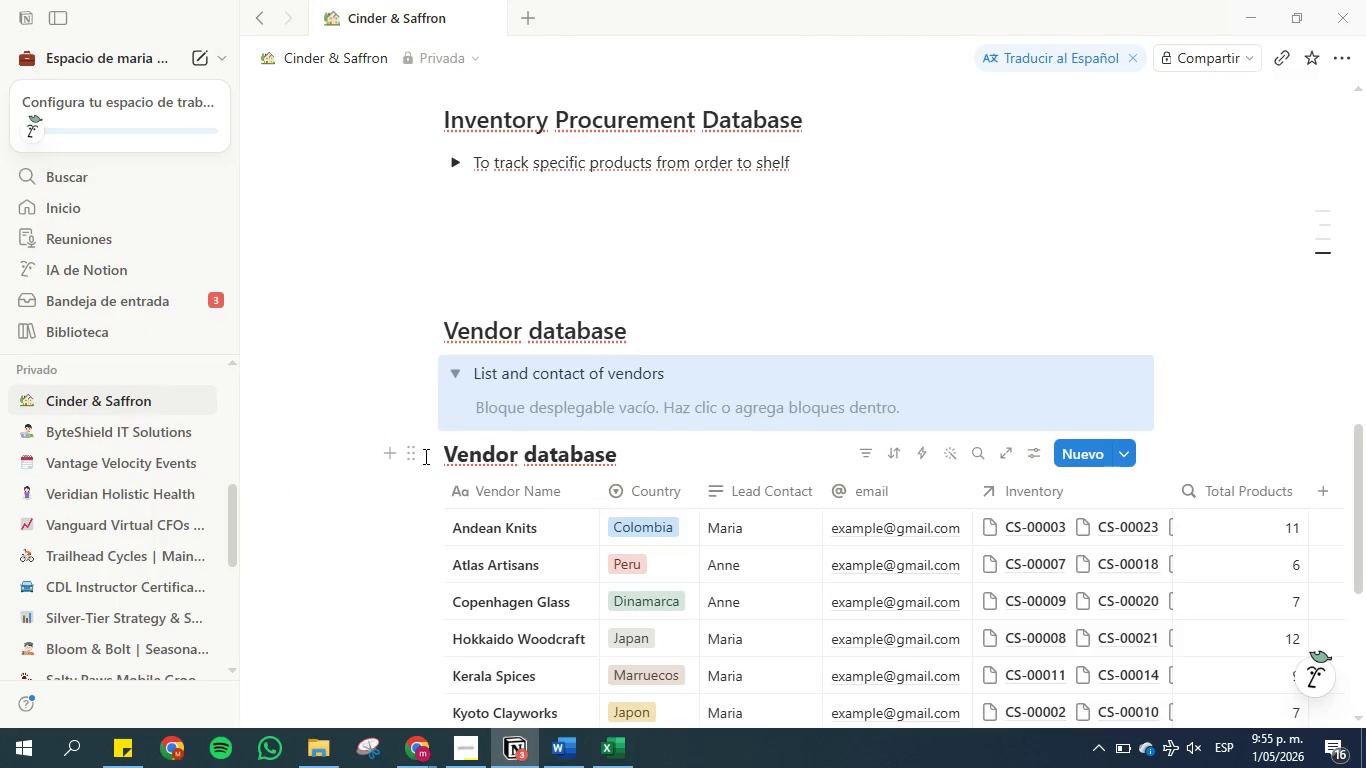 
left_click_drag(start_coordinate=[418, 453], to_coordinate=[493, 381])
 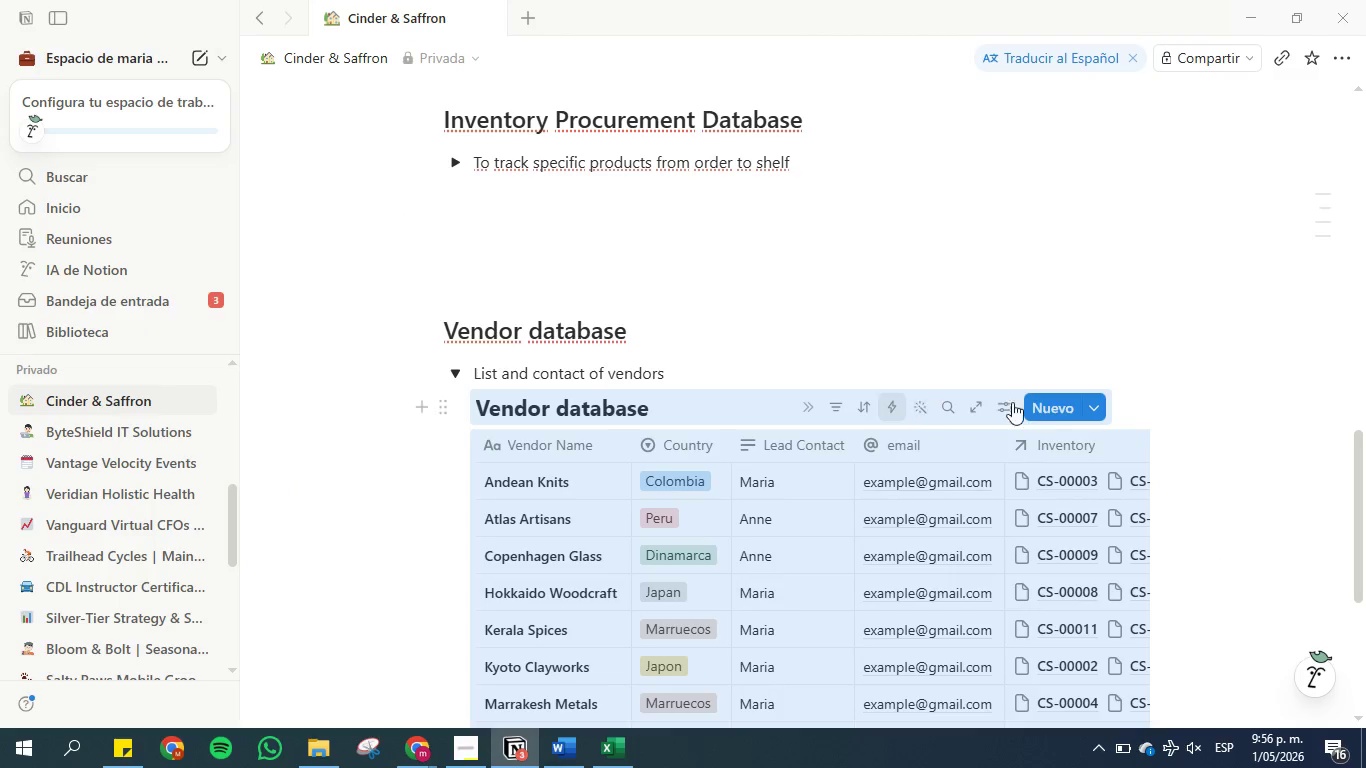 
left_click([1009, 403])
 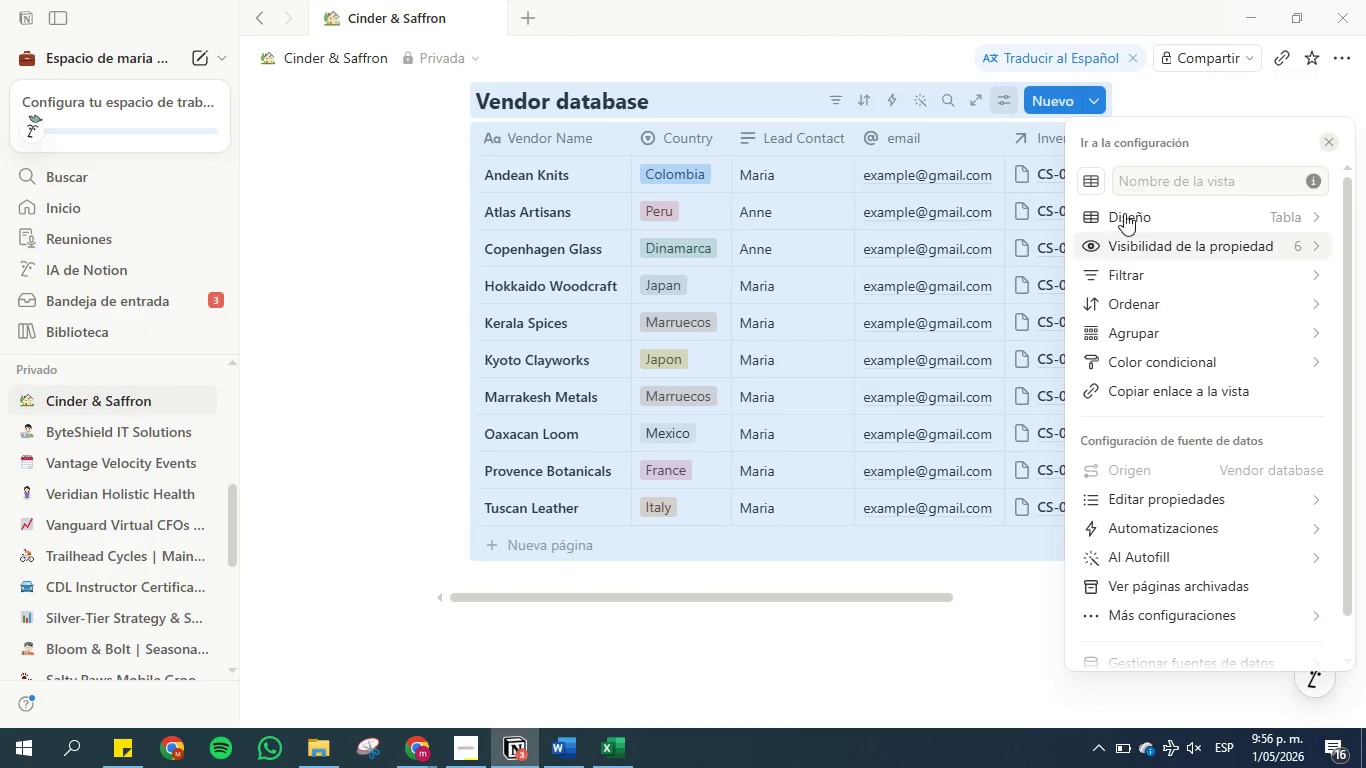 
left_click([1156, 212])
 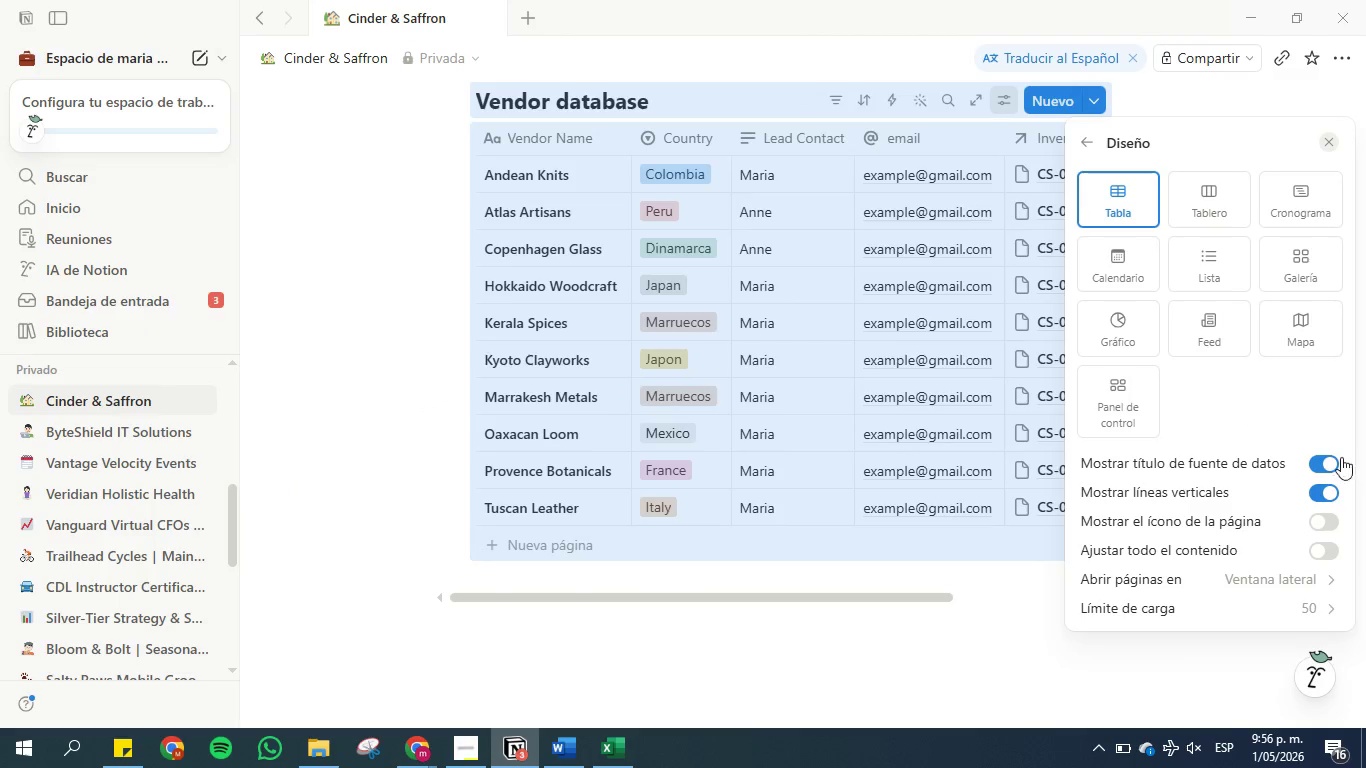 
left_click([1318, 458])
 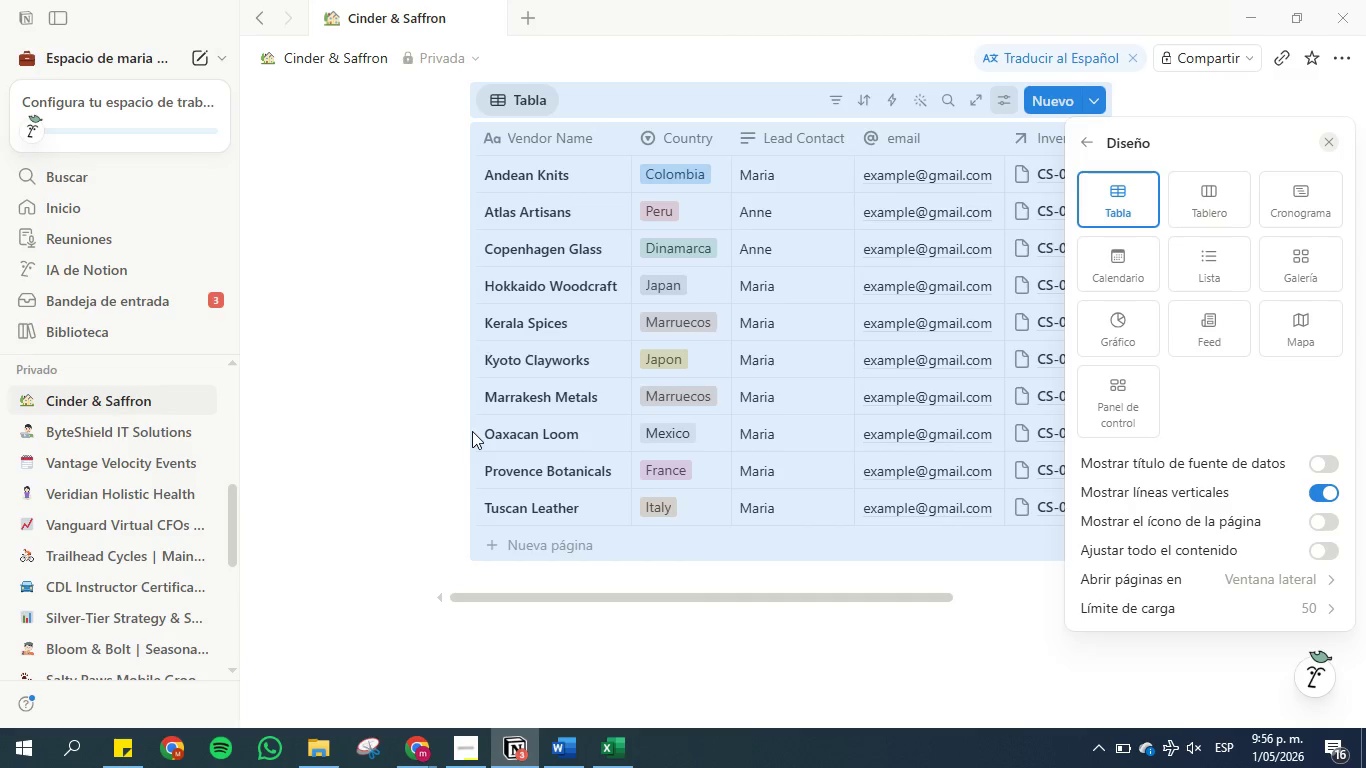 
left_click([405, 427])
 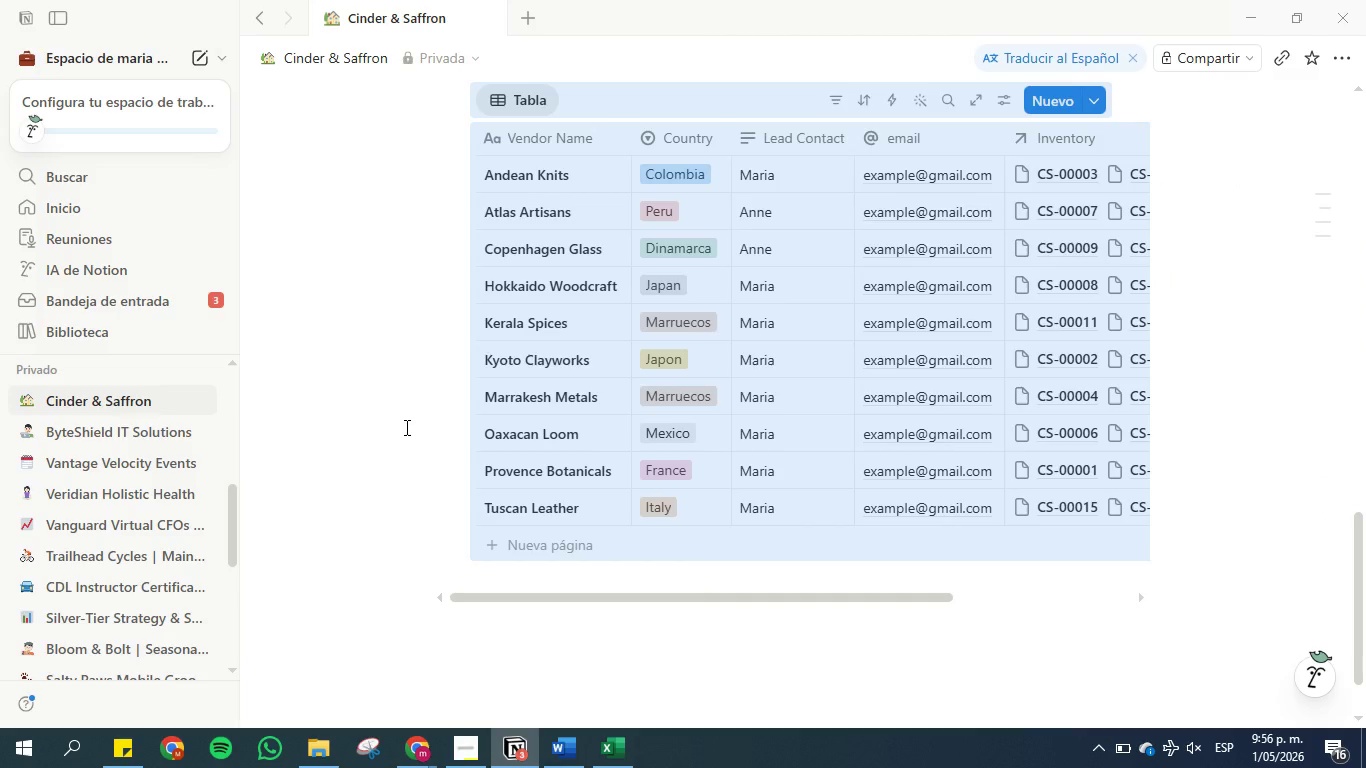 
left_click([405, 427])
 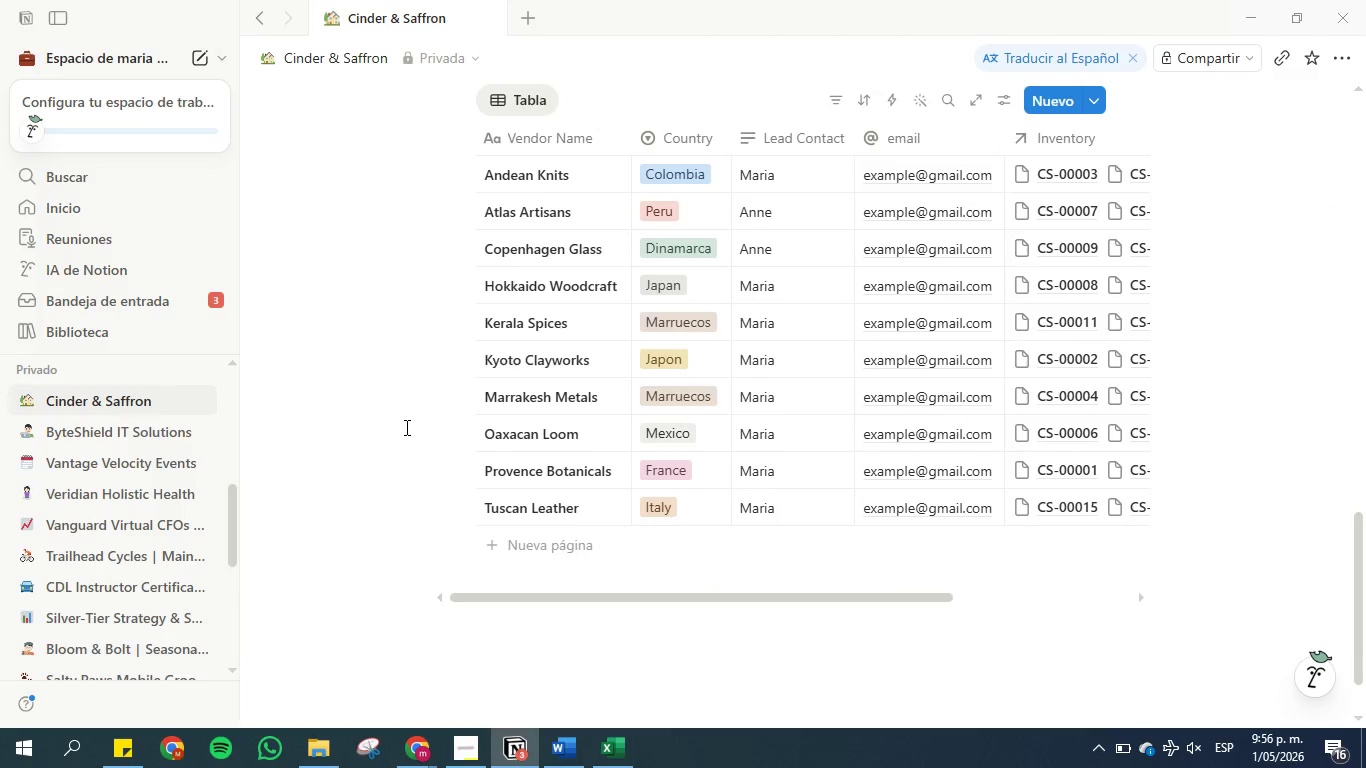 
scroll: coordinate [405, 427], scroll_direction: up, amount: 2.0
 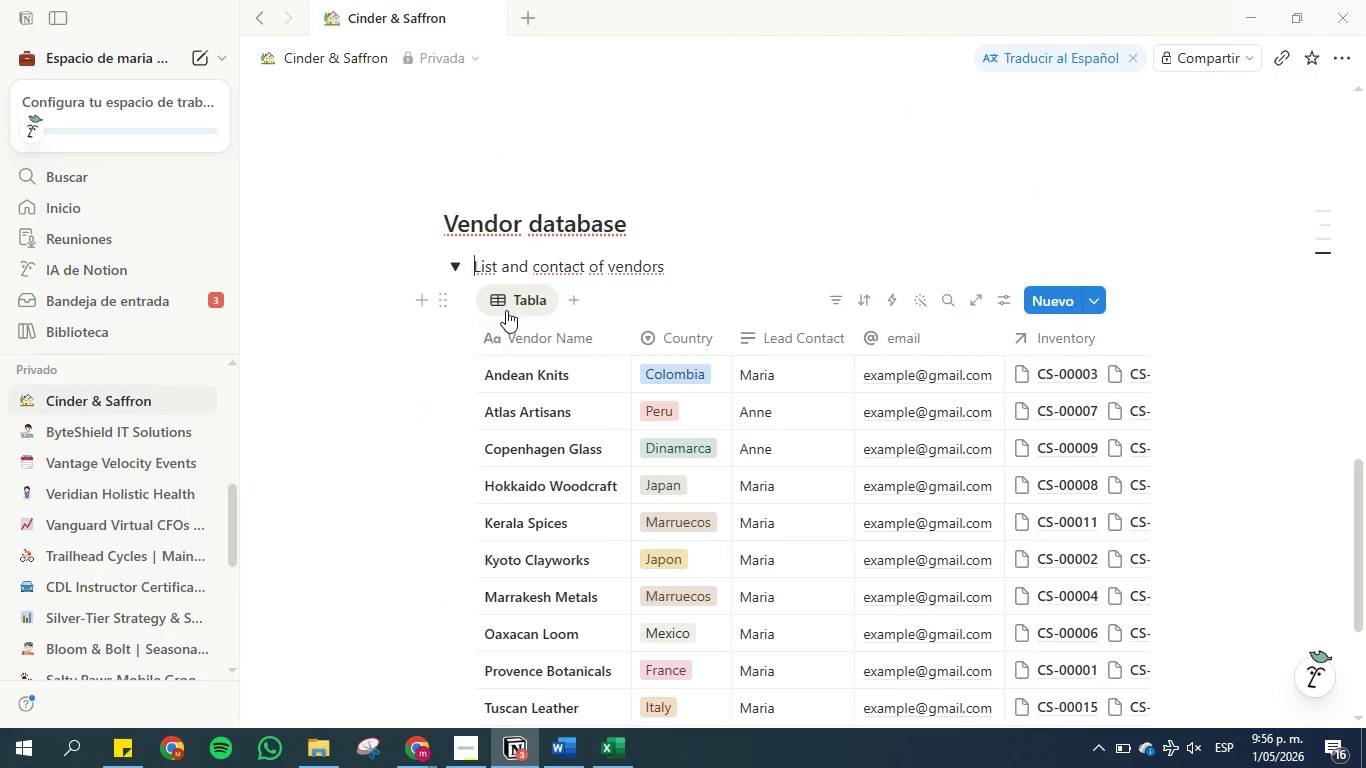 
left_click([506, 306])
 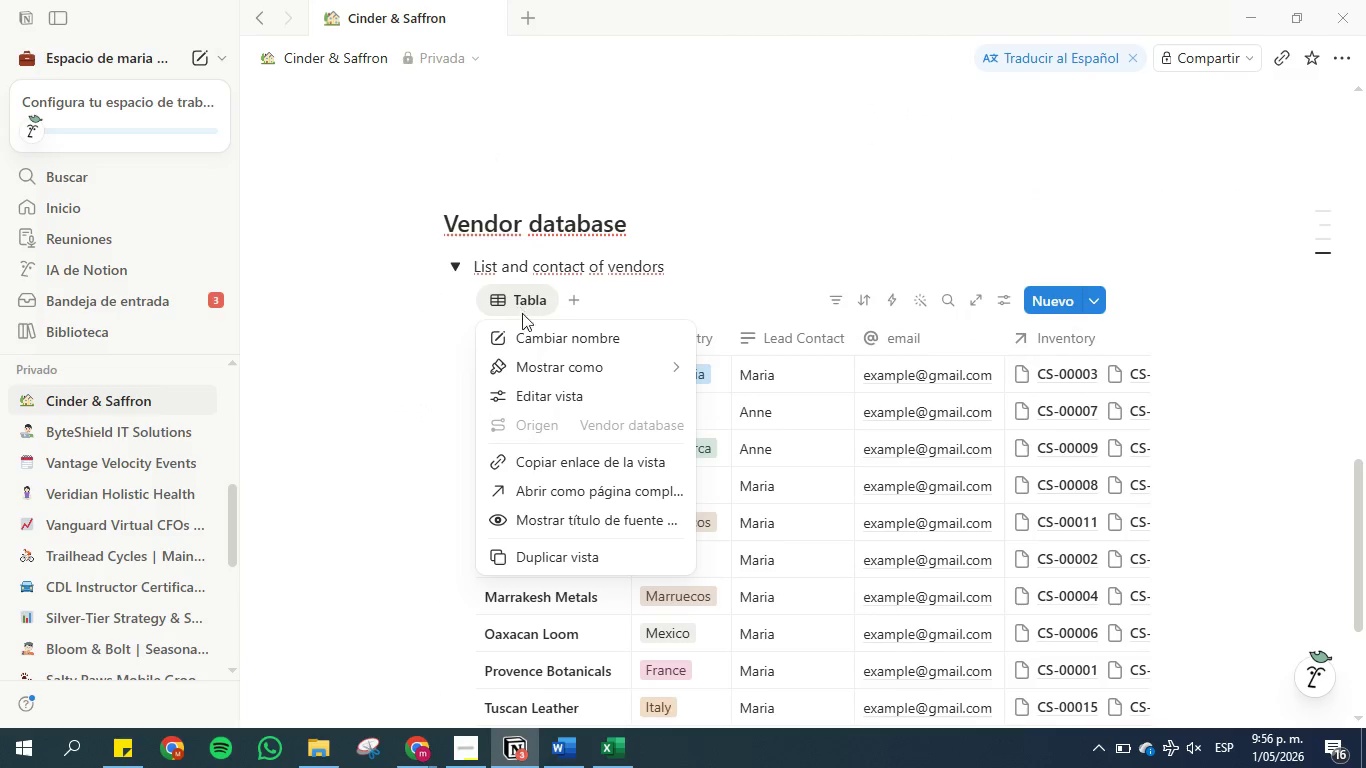 
left_click([534, 339])
 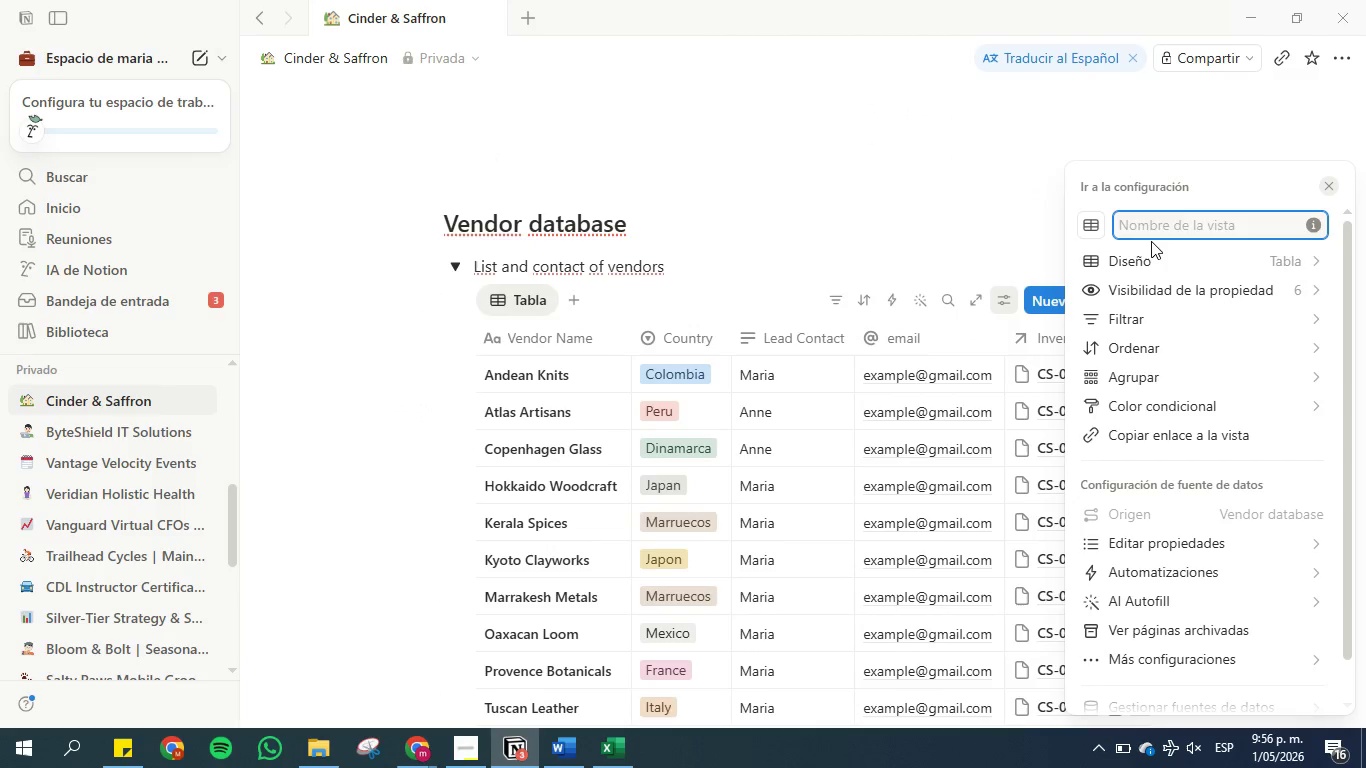 
type(Main)
 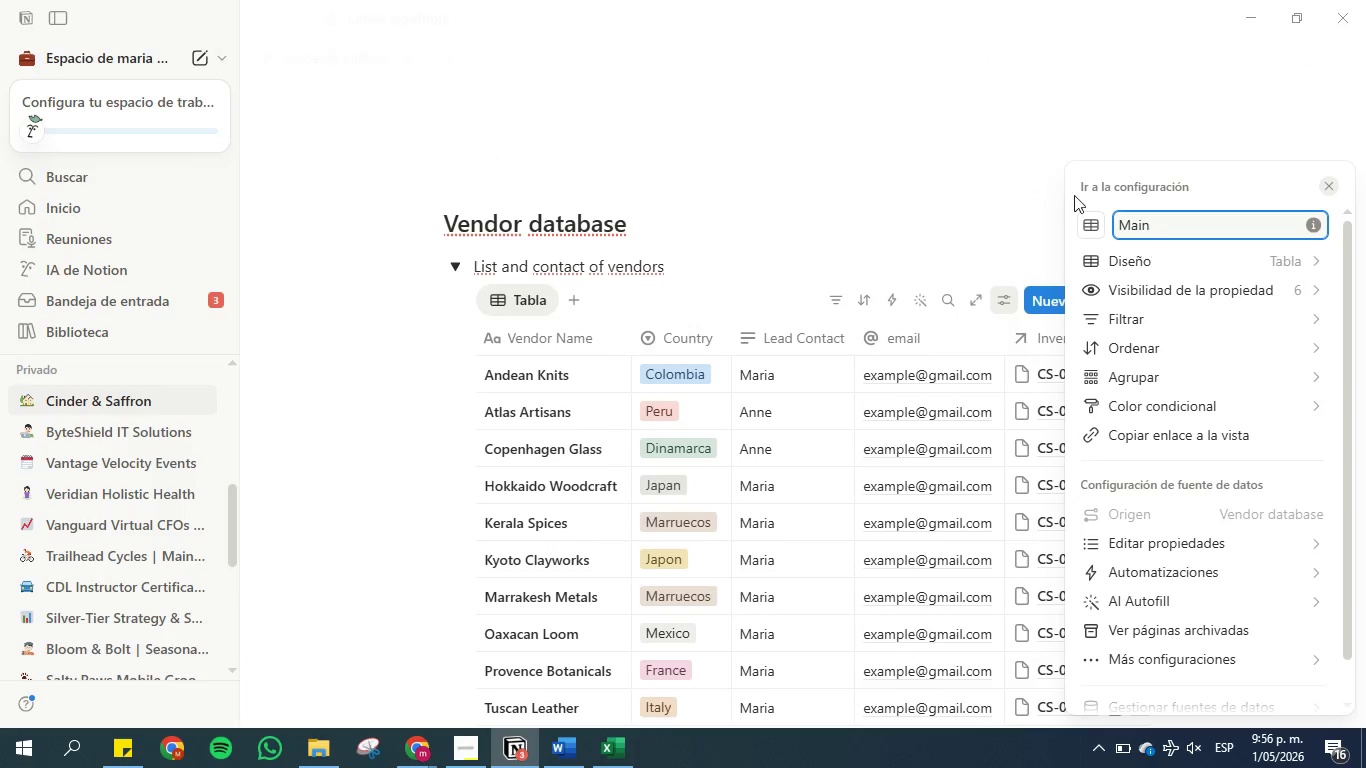 
left_click([1037, 191])
 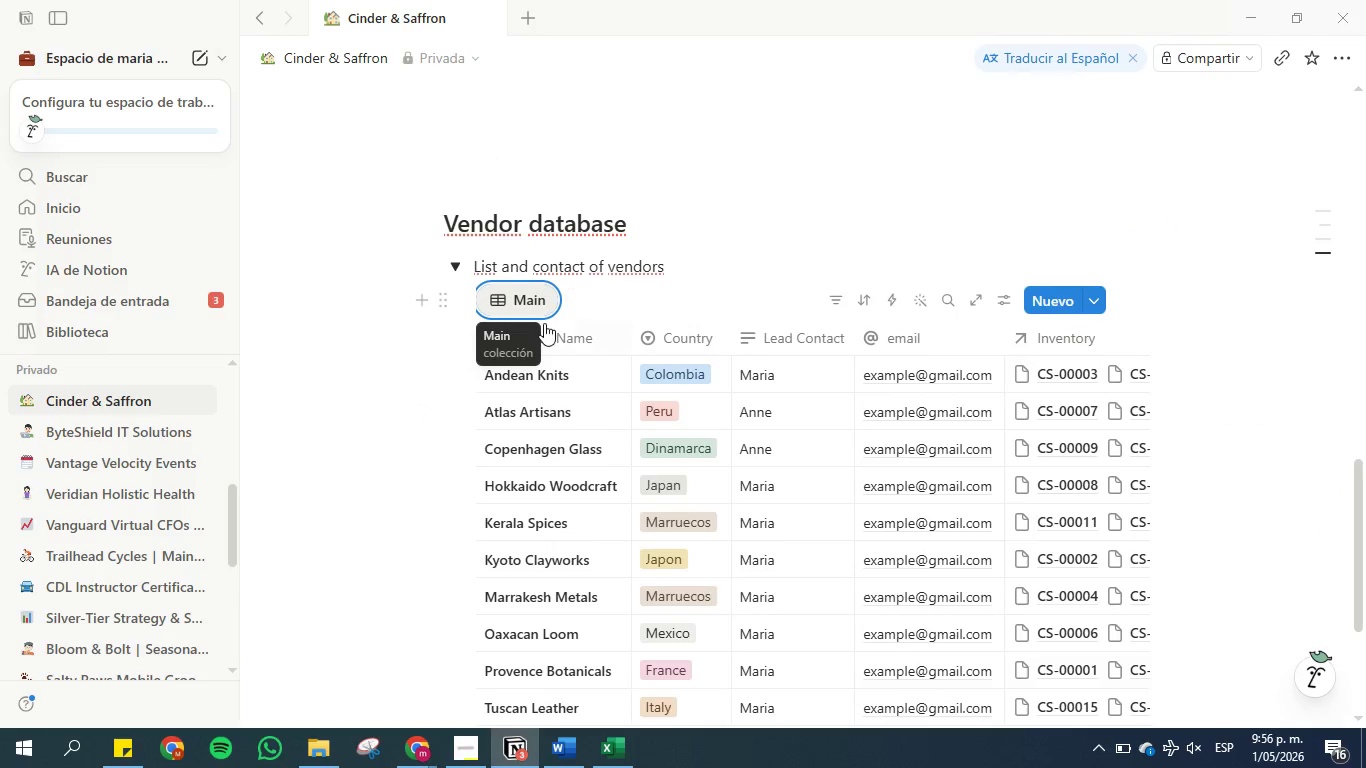 
right_click([542, 301])
 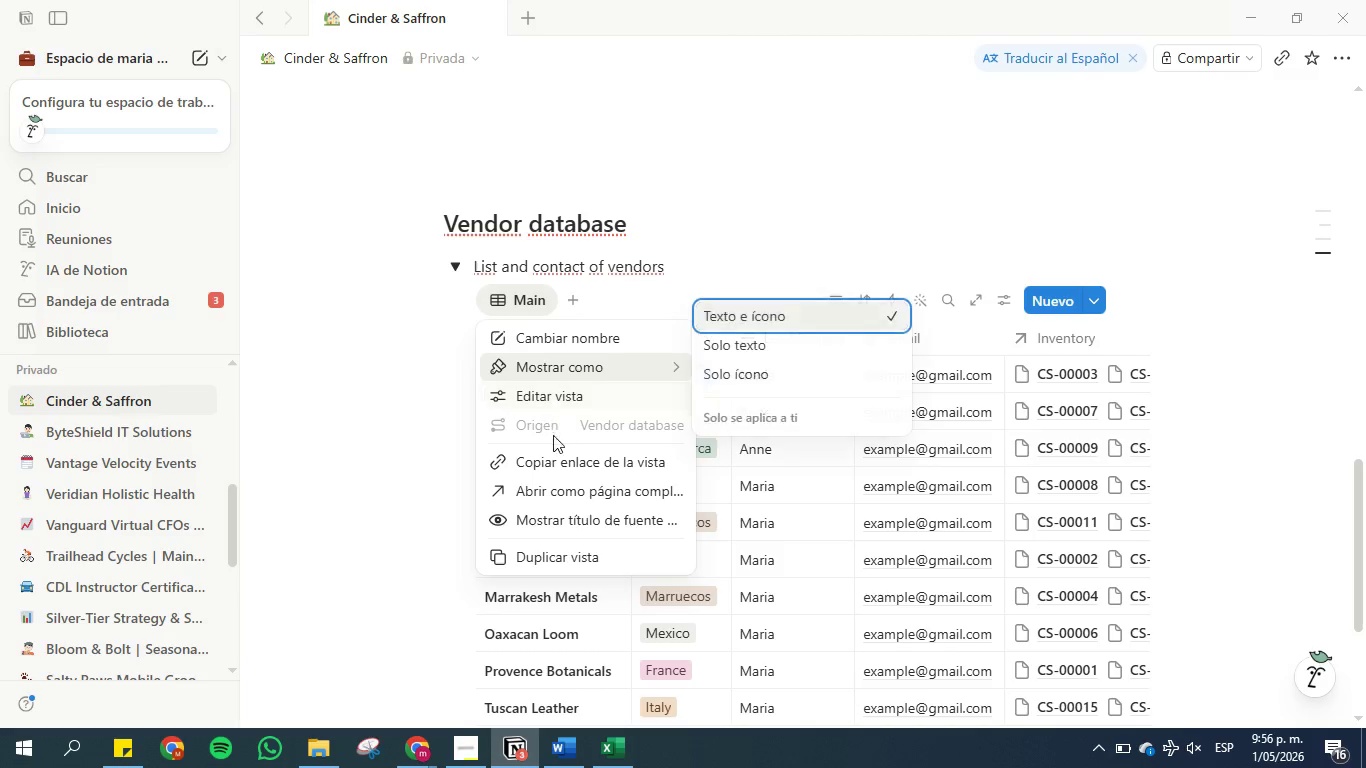 
left_click([553, 455])
 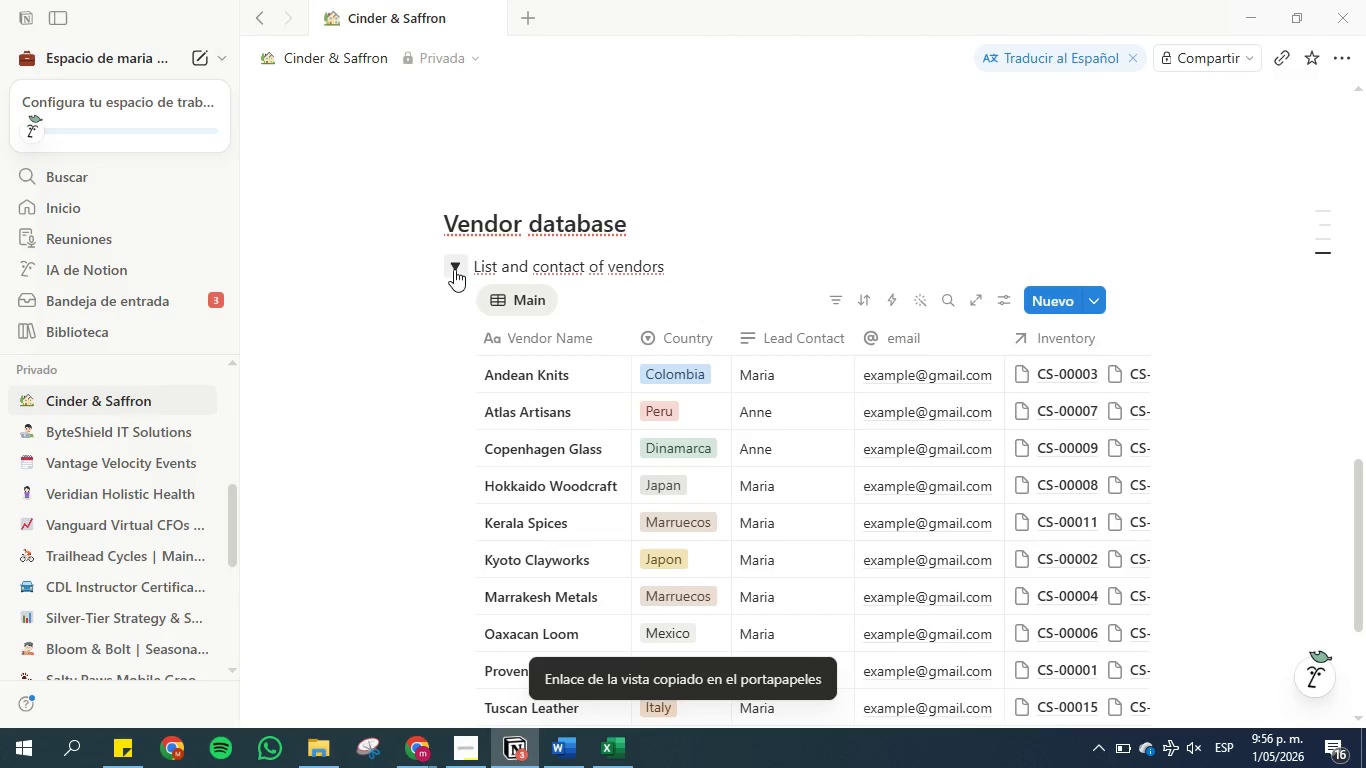 
left_click([454, 268])
 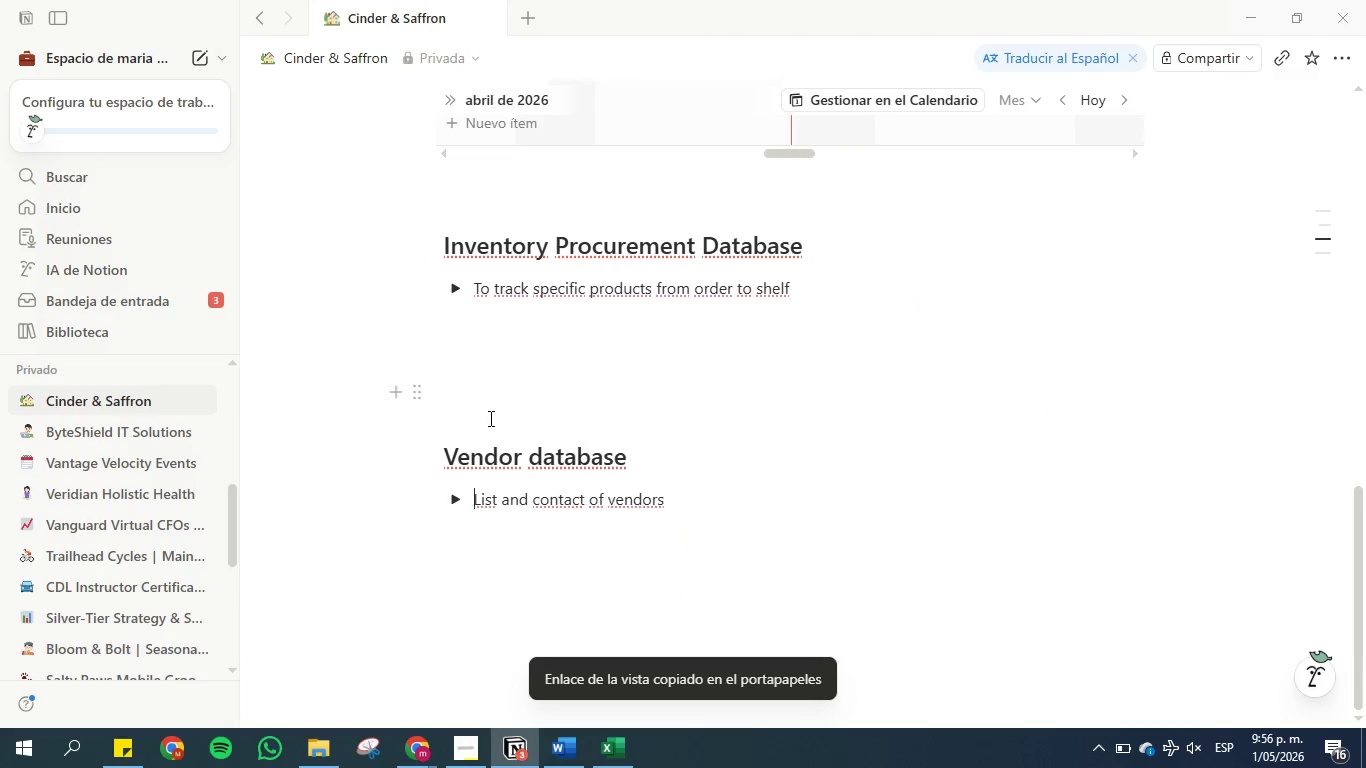 
left_click([472, 411])
 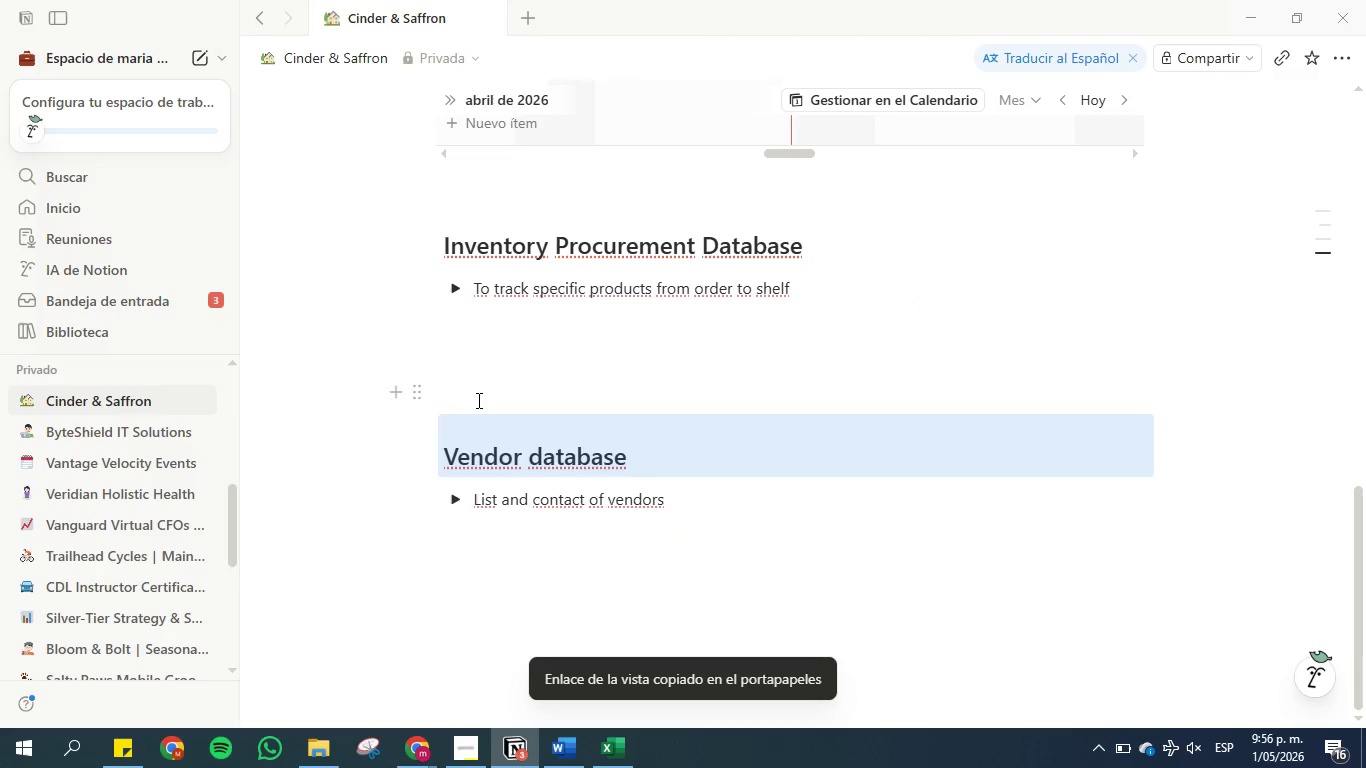 
left_click([477, 400])
 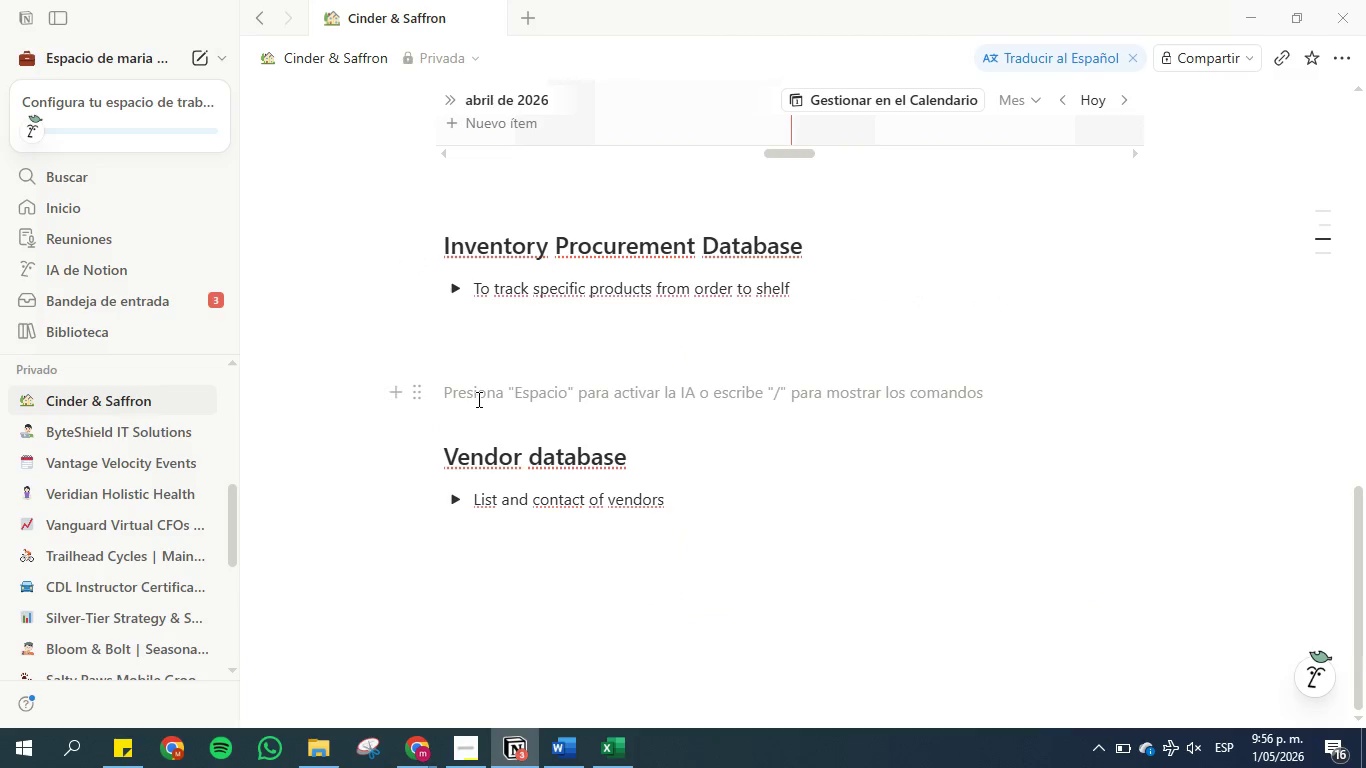 
key(Backspace)
 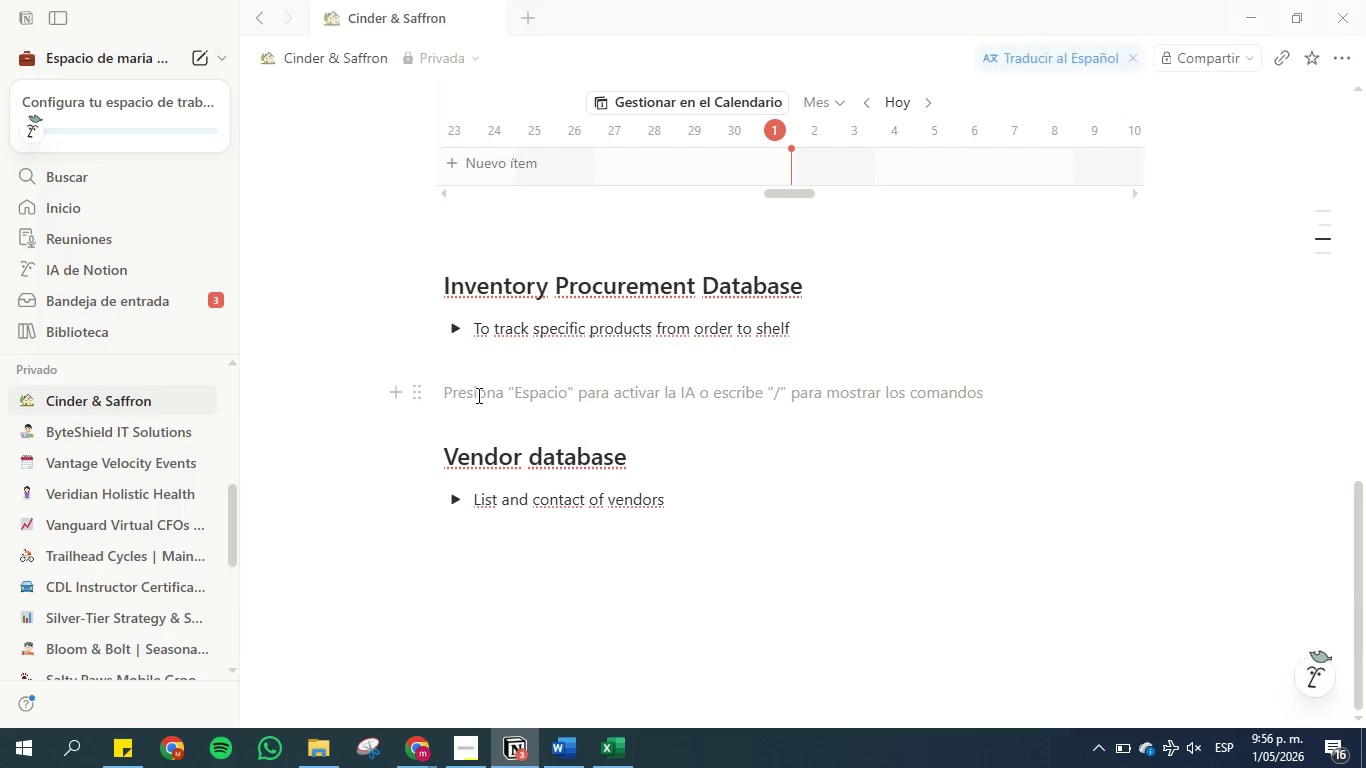 
key(Backspace)
 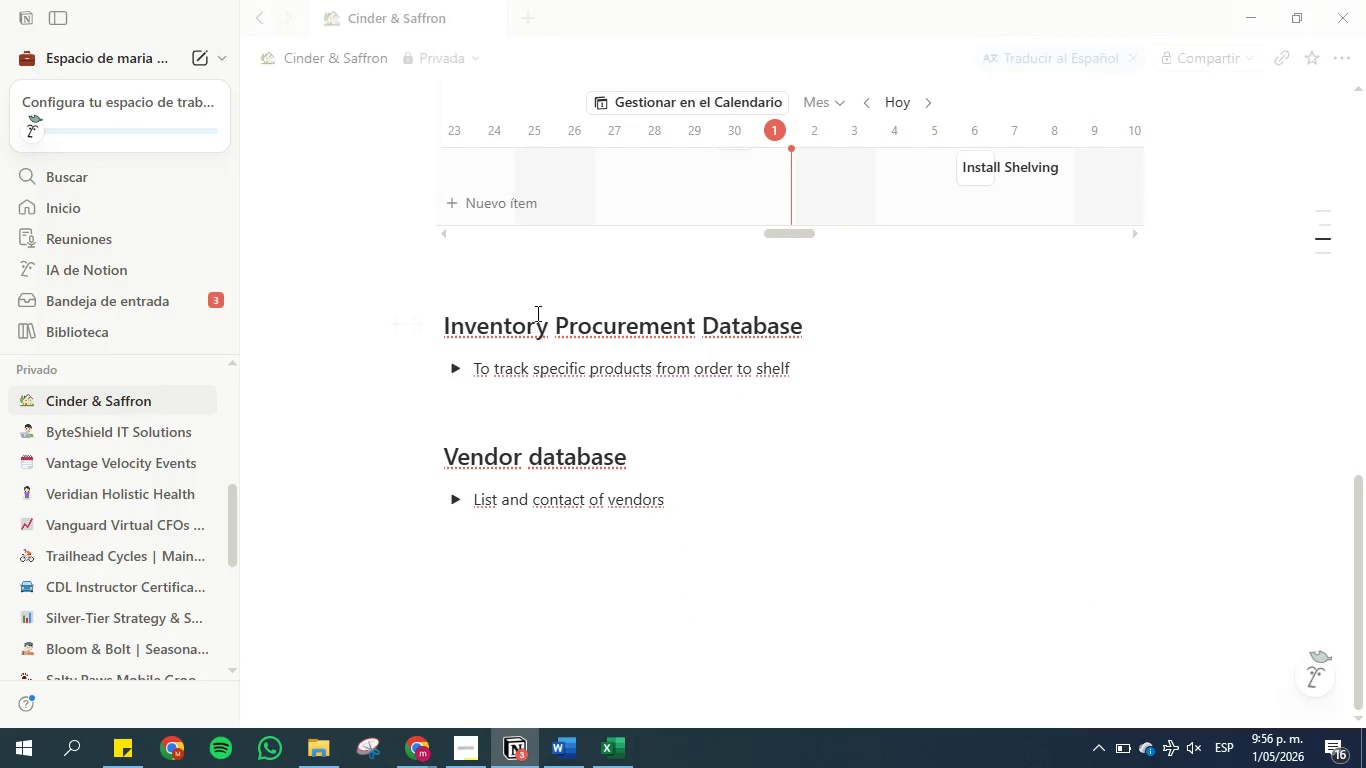 
scroll: coordinate [560, 356], scroll_direction: up, amount: 8.0
 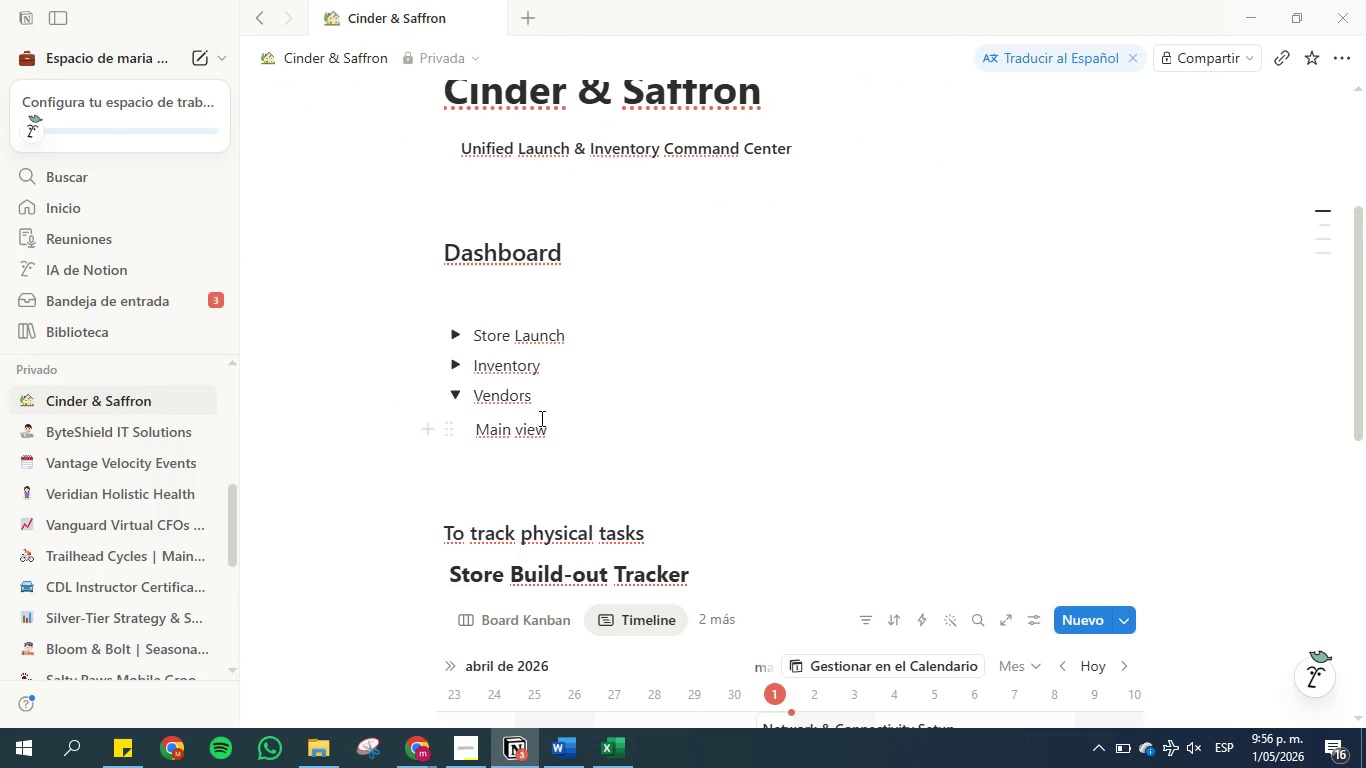 
left_click_drag(start_coordinate=[553, 431], to_coordinate=[475, 428])
 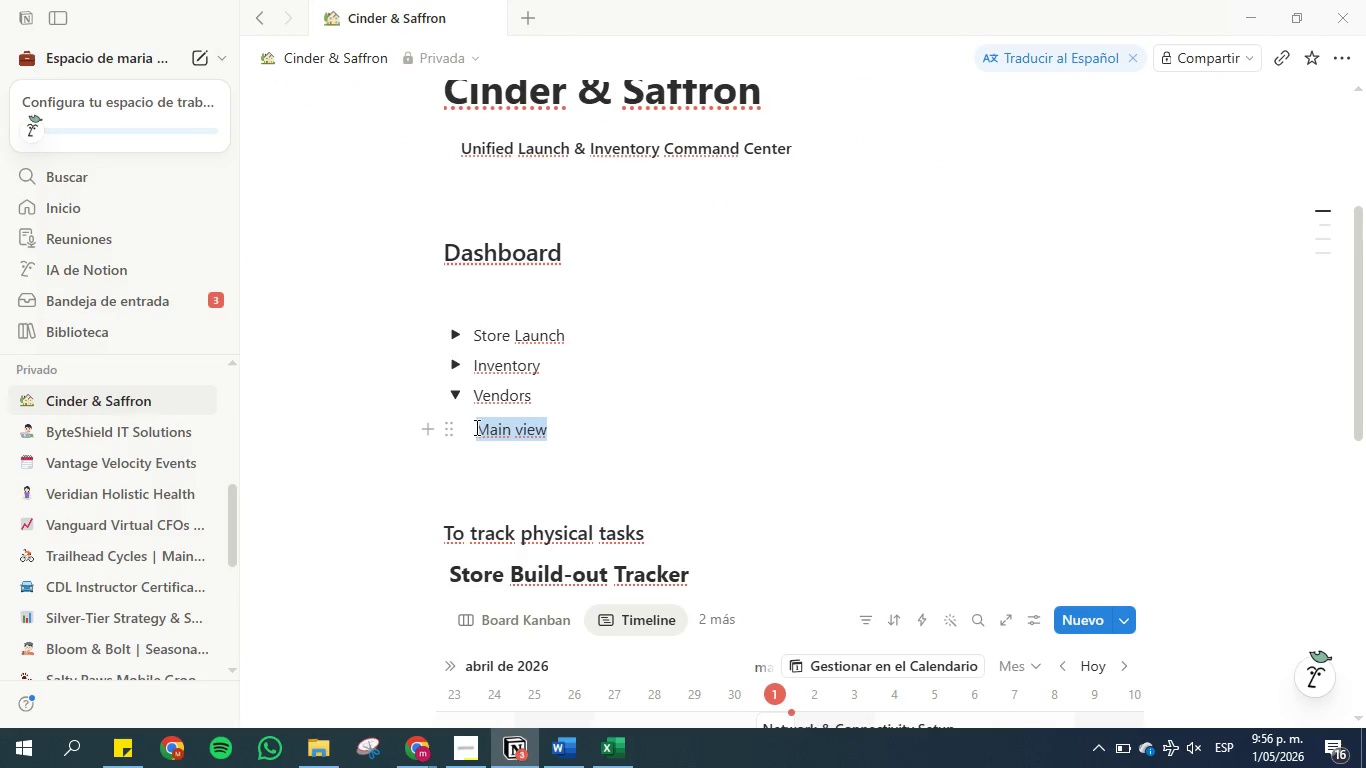 
hold_key(key=ControlLeft, duration=0.41)
 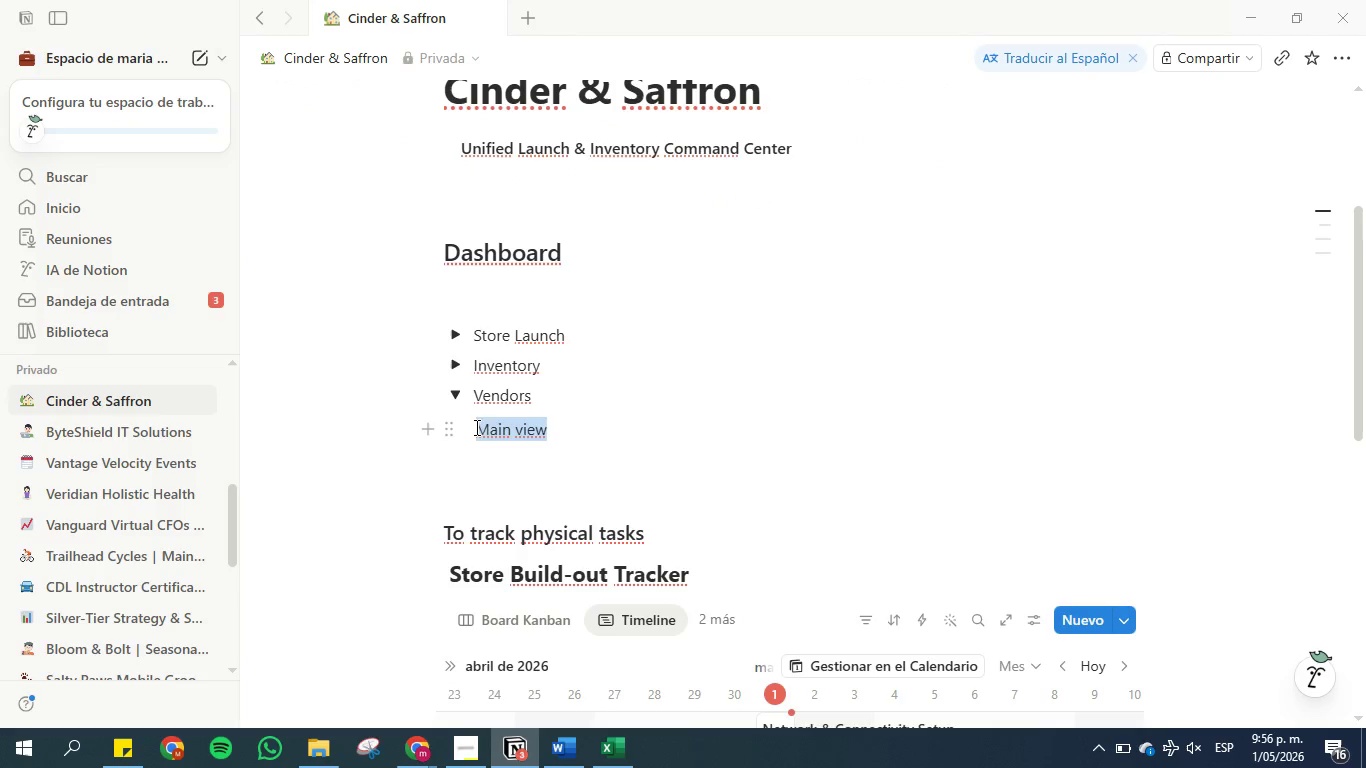 
left_click([474, 423])
 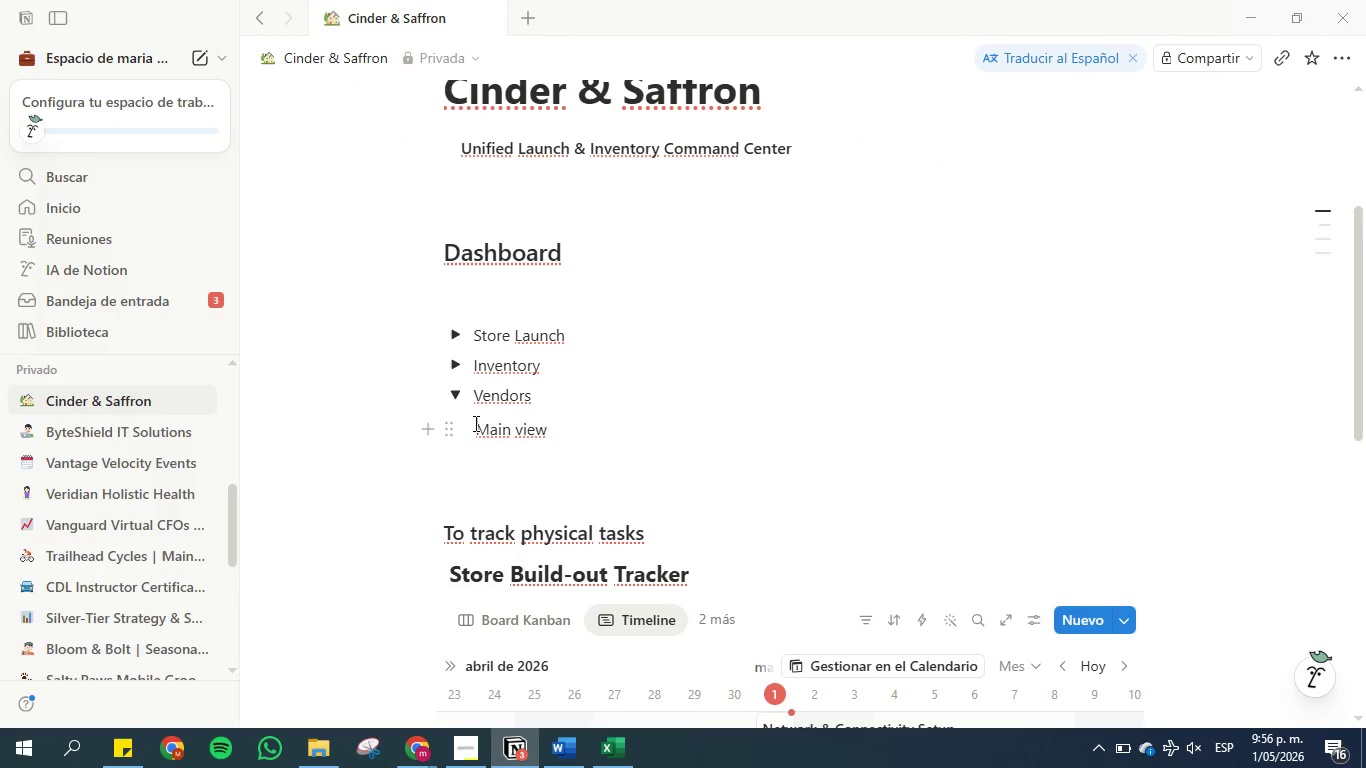 
key(Minus)
 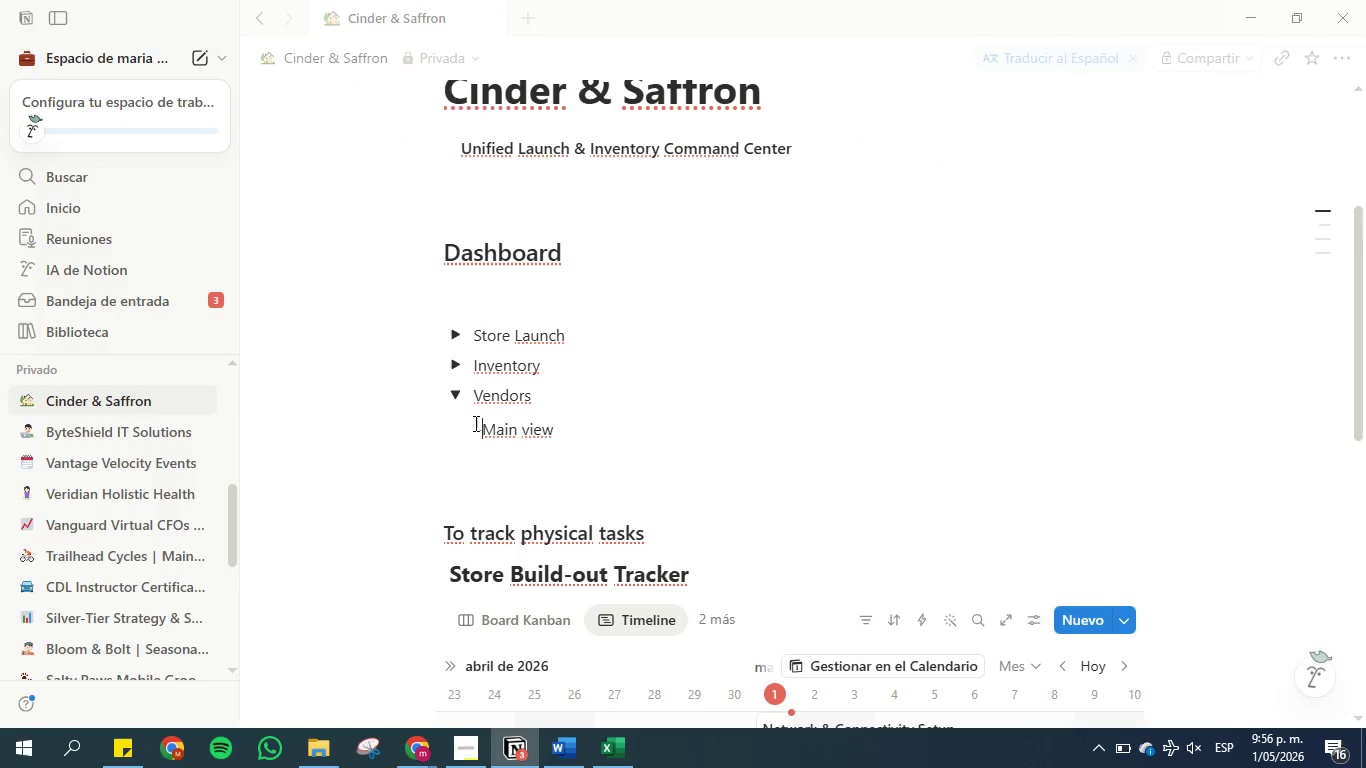 
key(Shift+Break)
 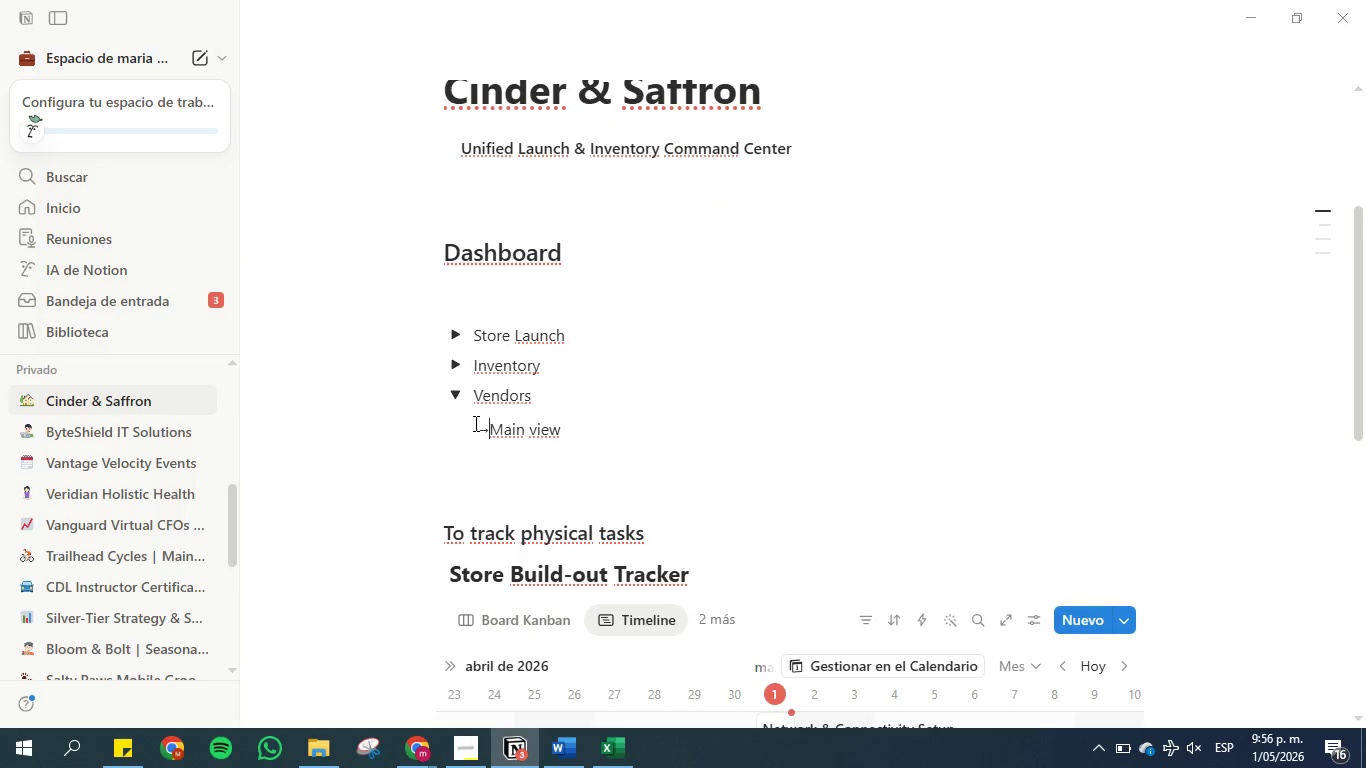 
key(Space)
 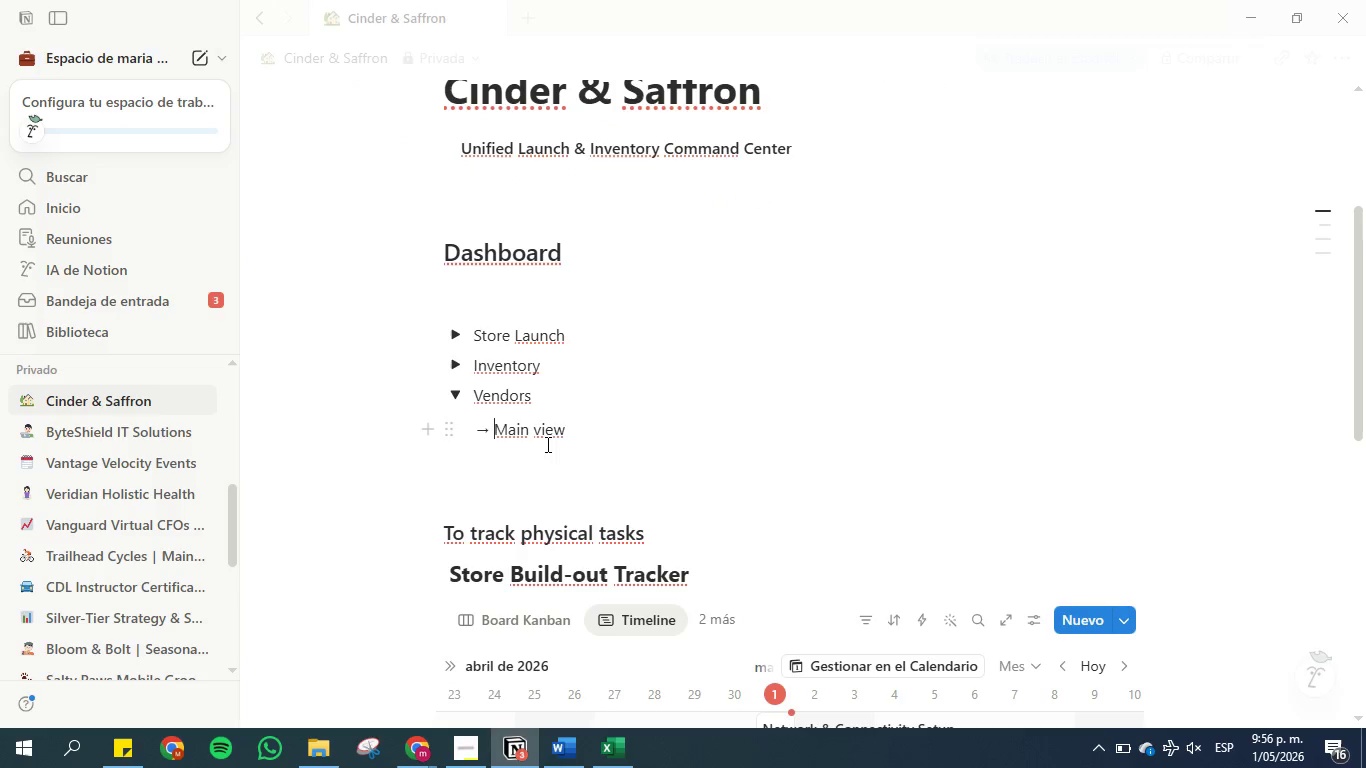 
left_click_drag(start_coordinate=[568, 424], to_coordinate=[477, 426])
 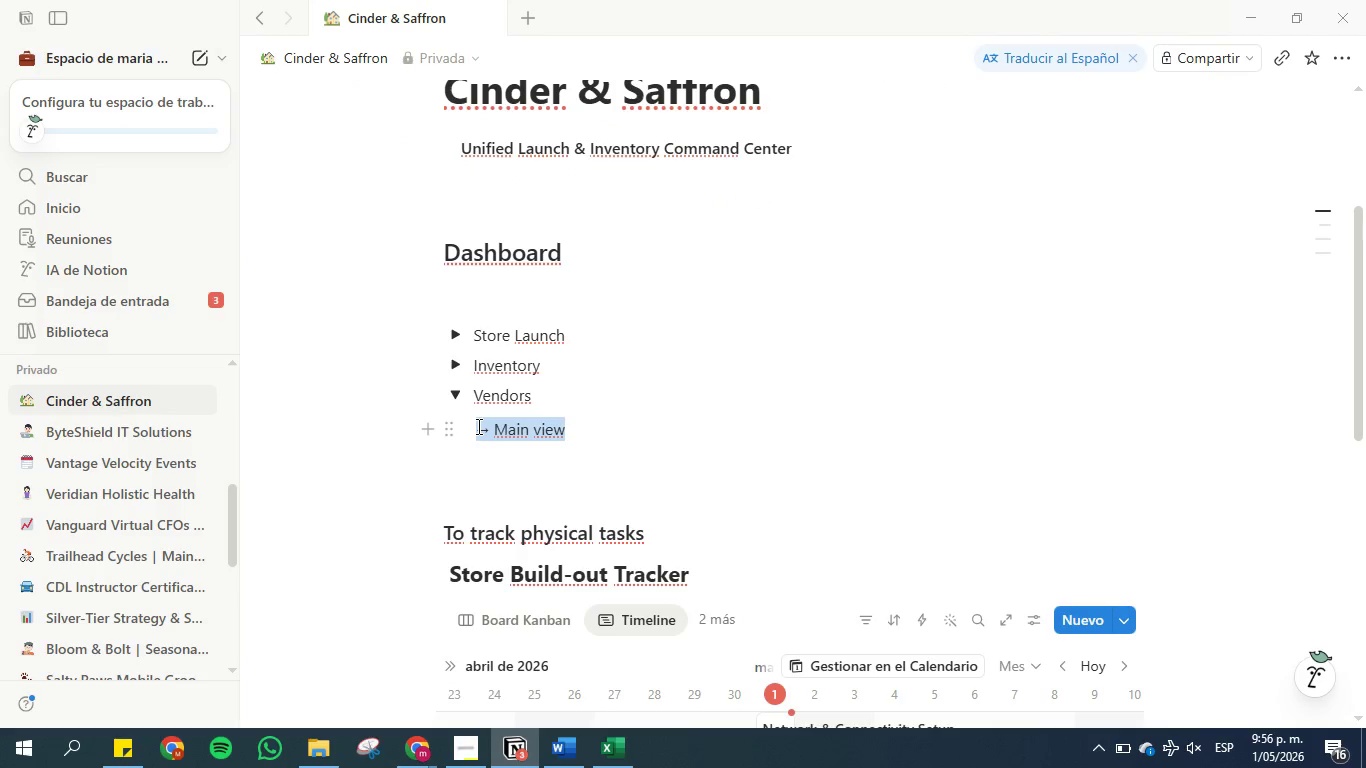 
key(Control+K)
 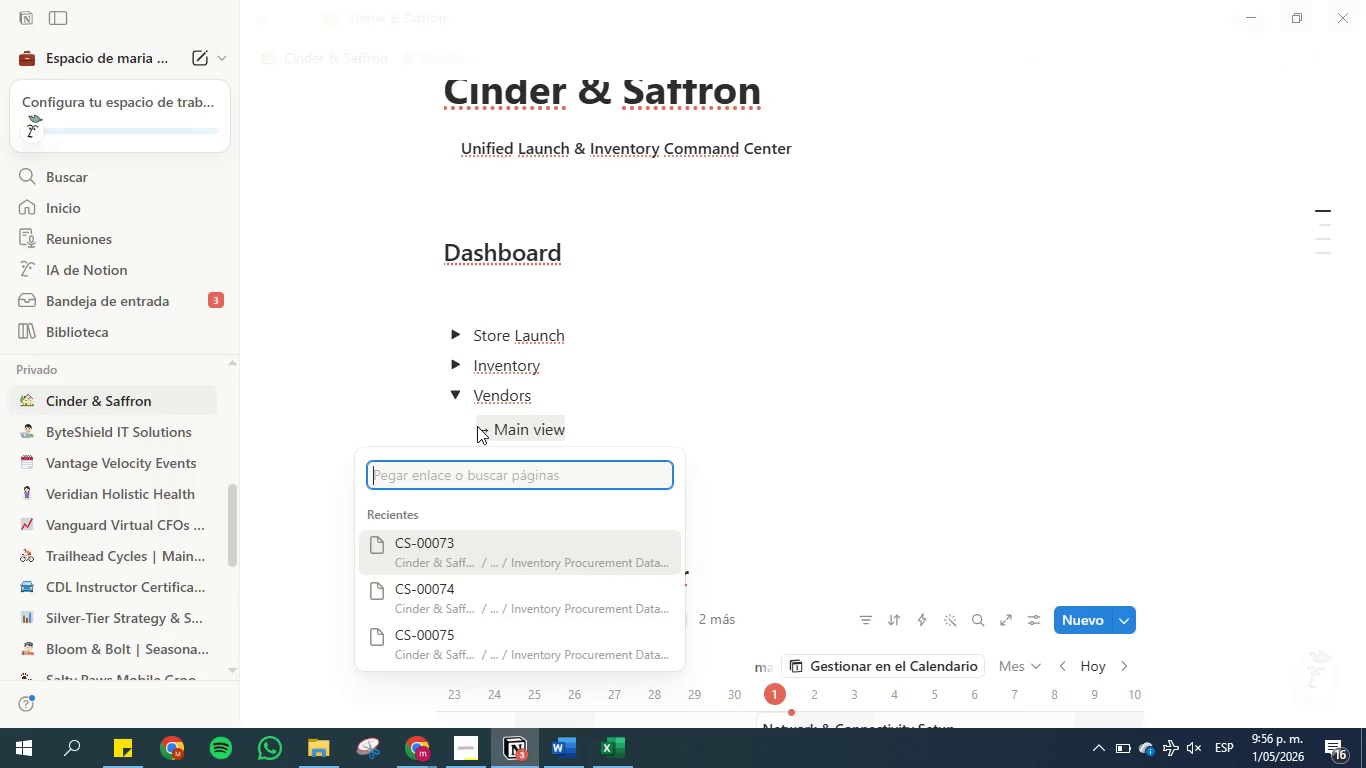 
key(Control+V)
 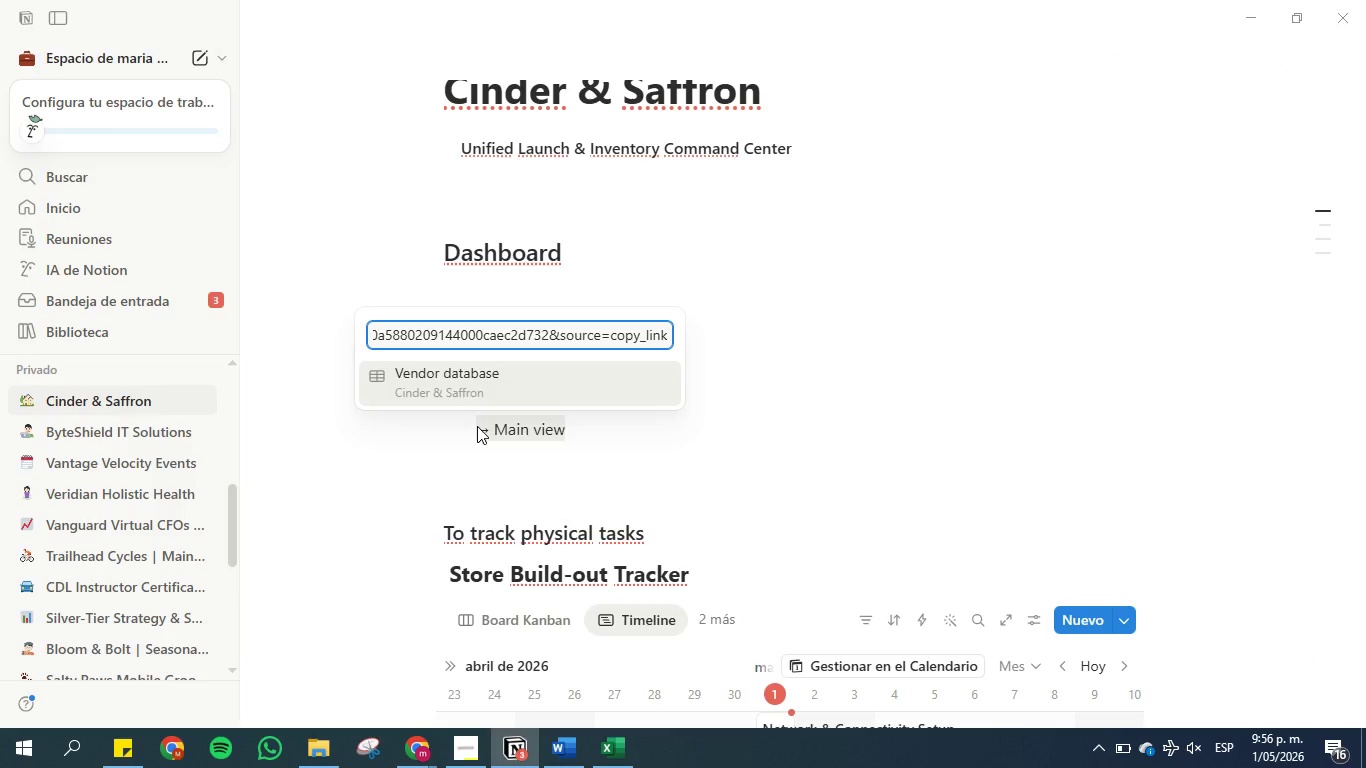 
key(Enter)
 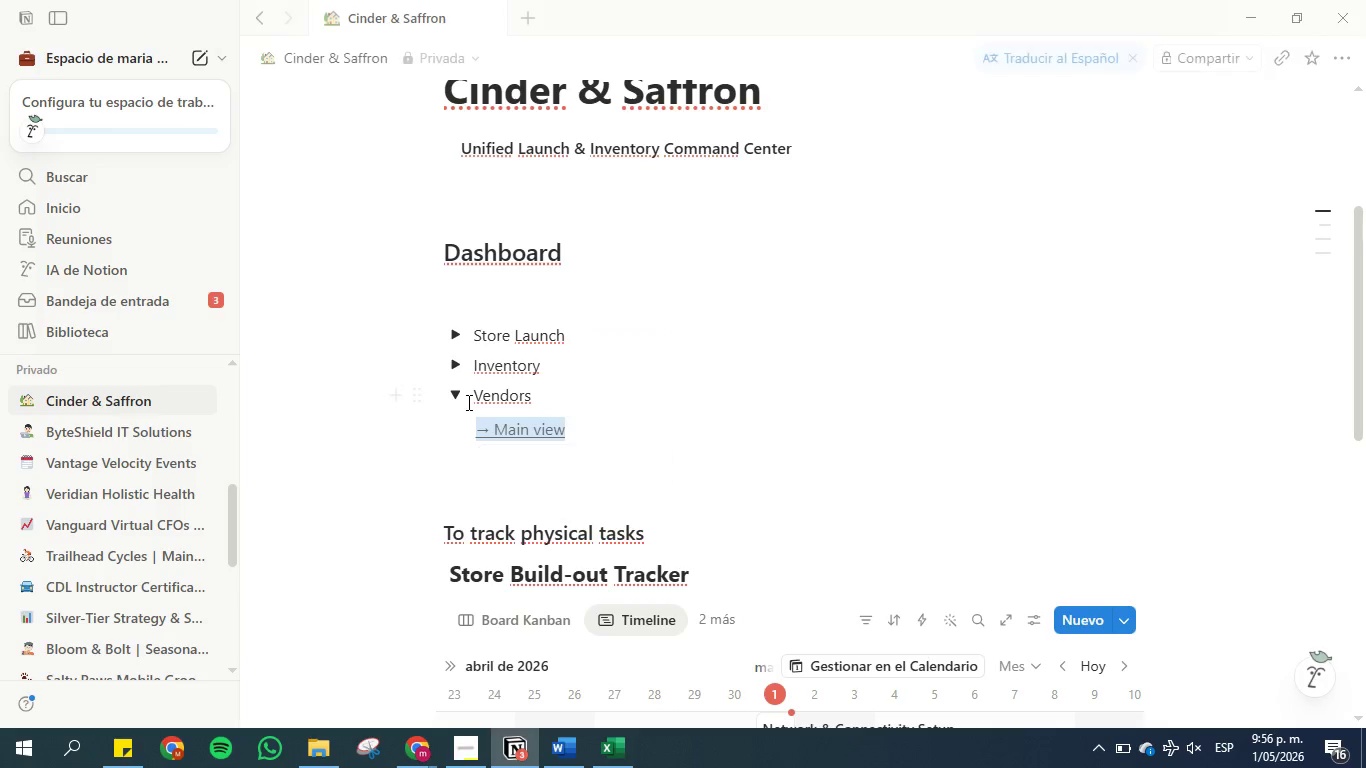 
left_click([460, 398])
 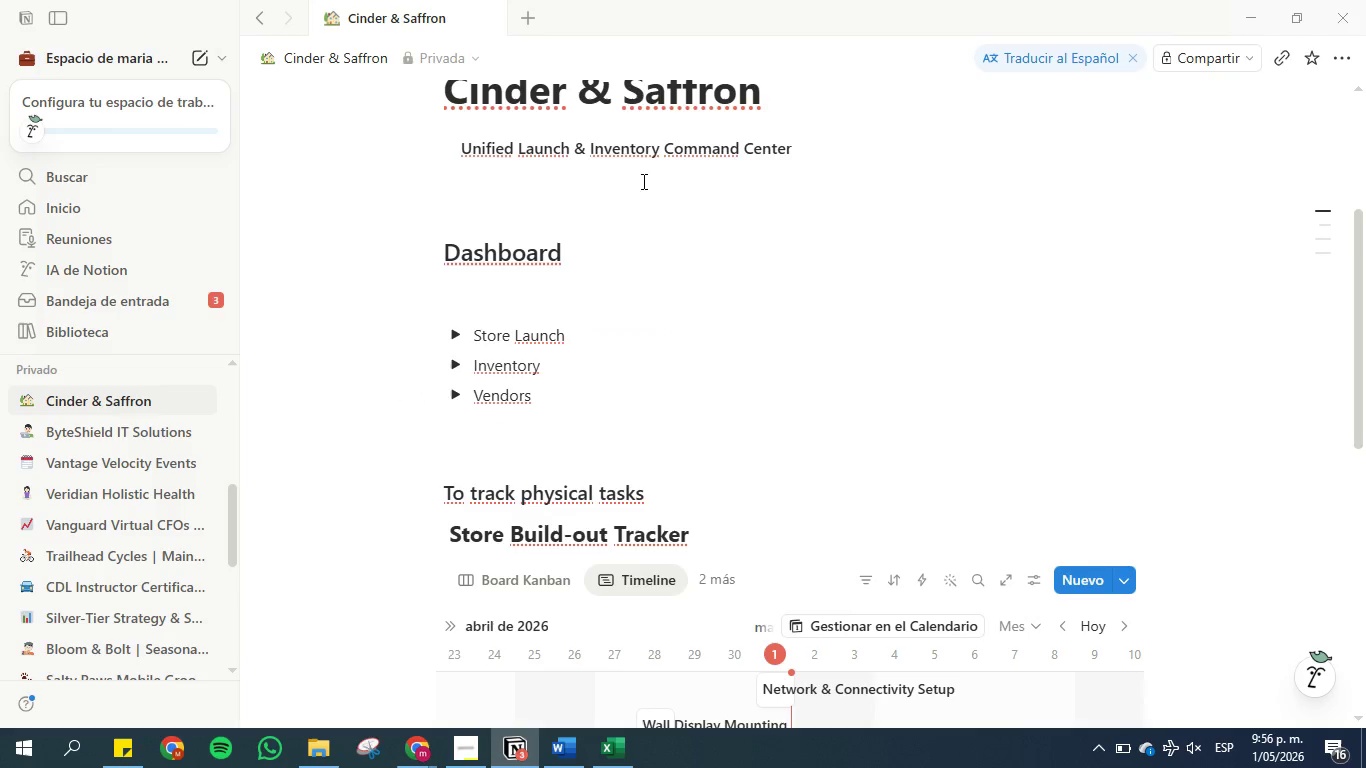 
scroll: coordinate [579, 218], scroll_direction: down, amount: 4.0
 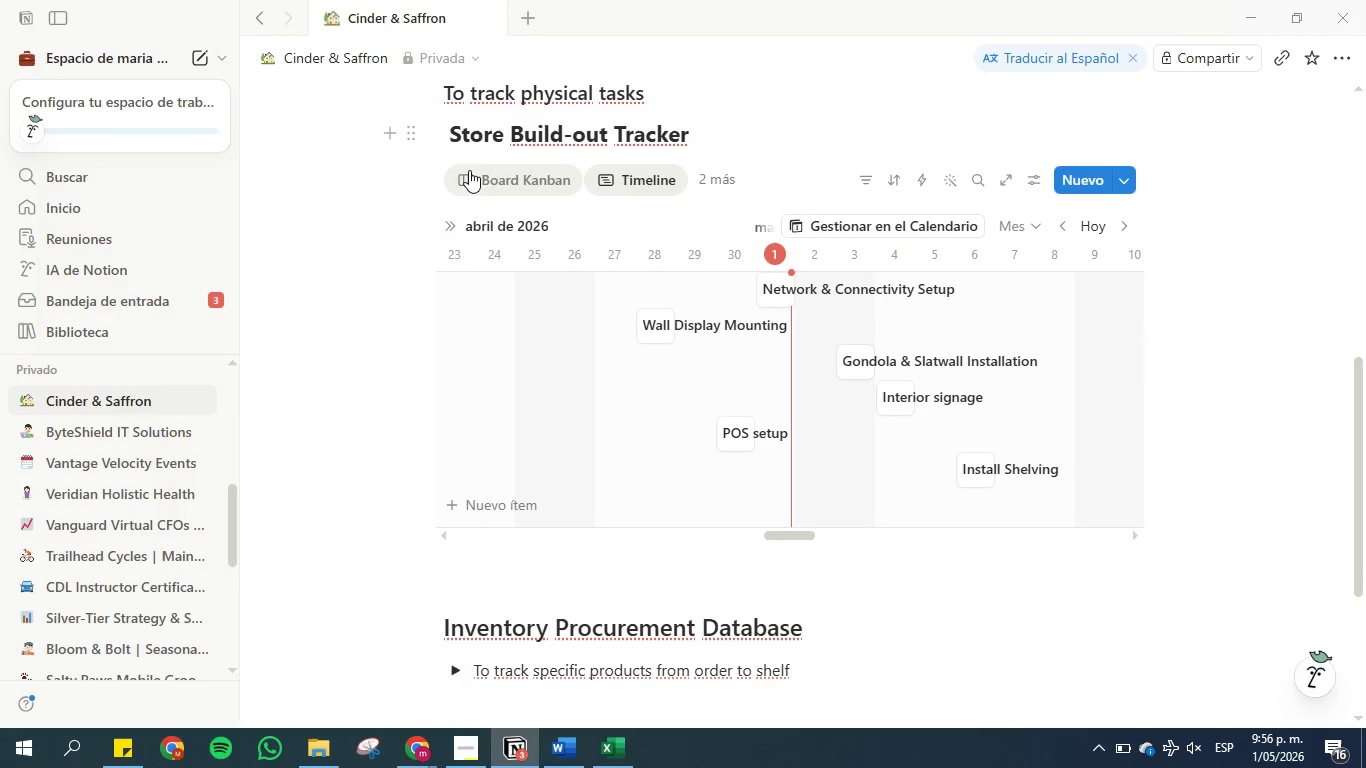 
left_click([493, 177])
 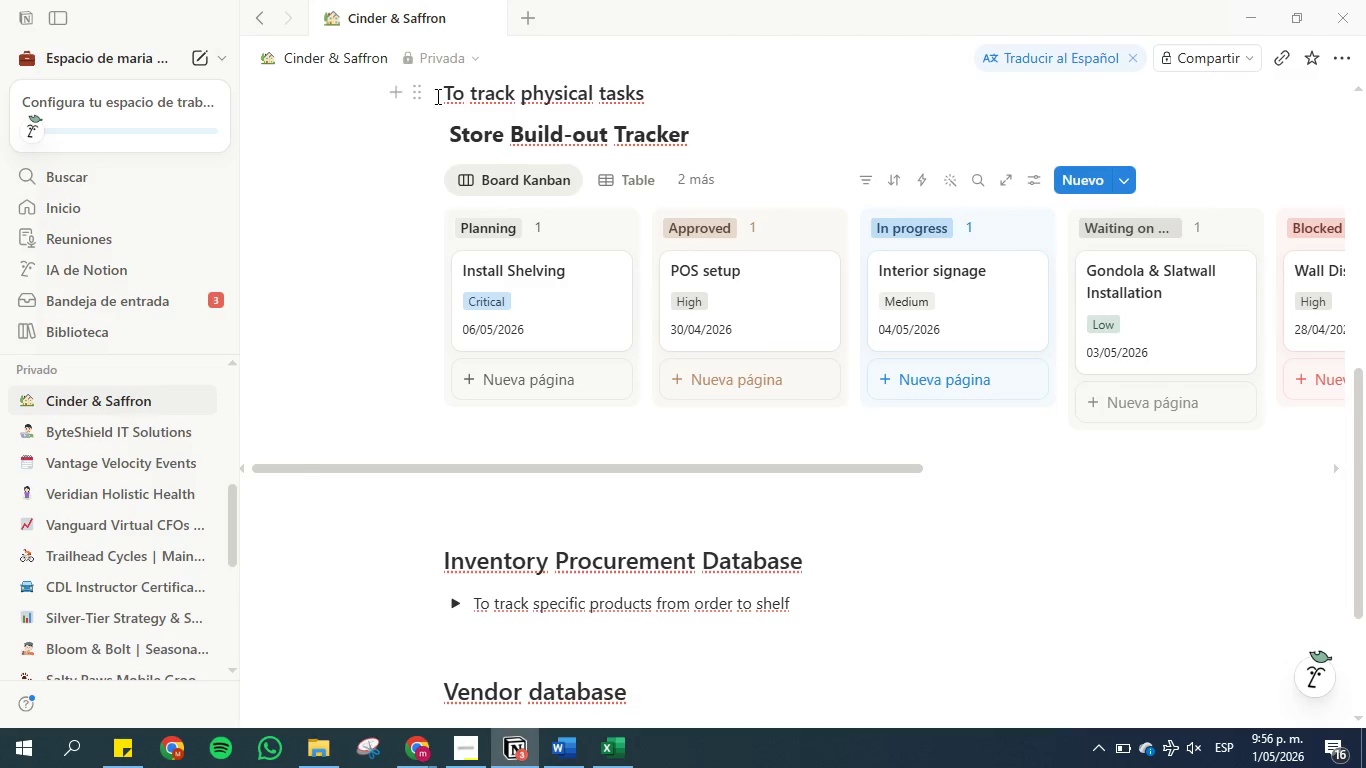 
scroll: coordinate [539, 184], scroll_direction: up, amount: 2.0
 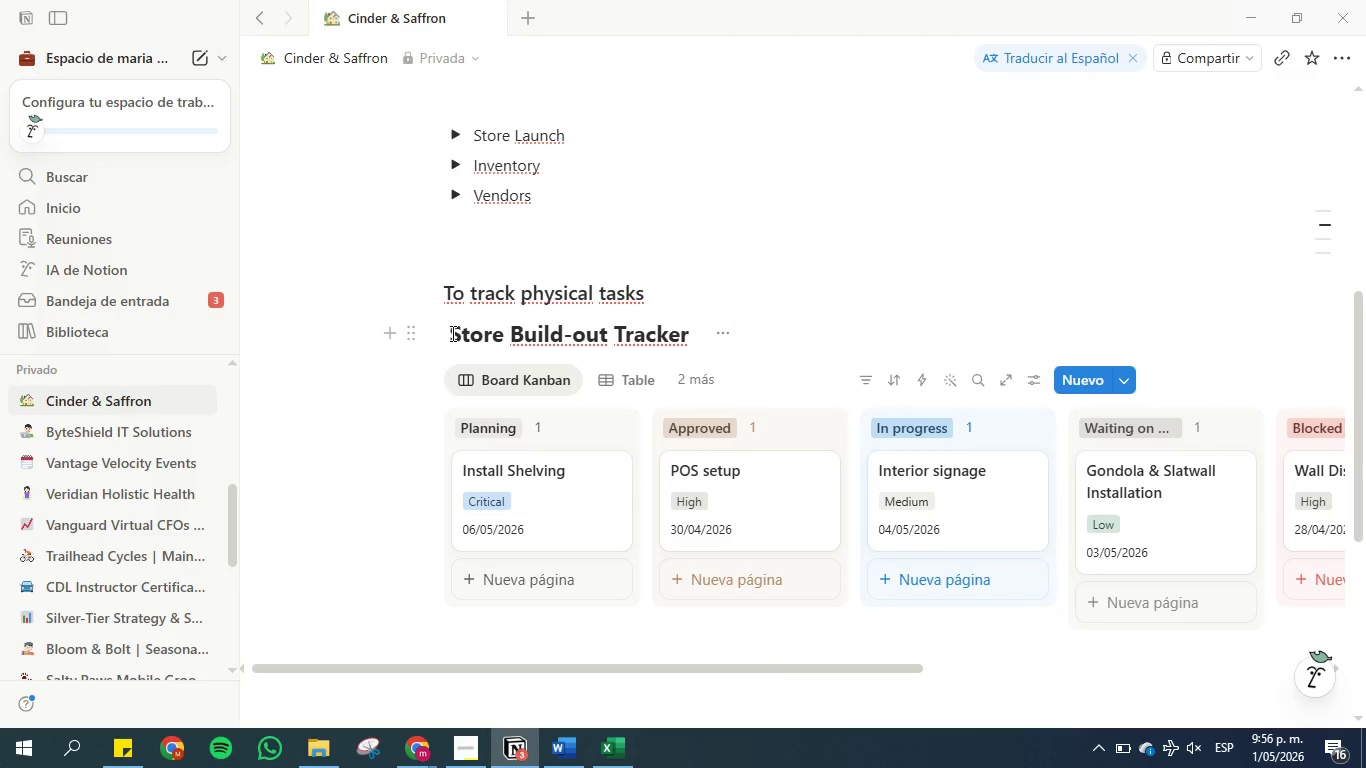 
wait(5.25)
 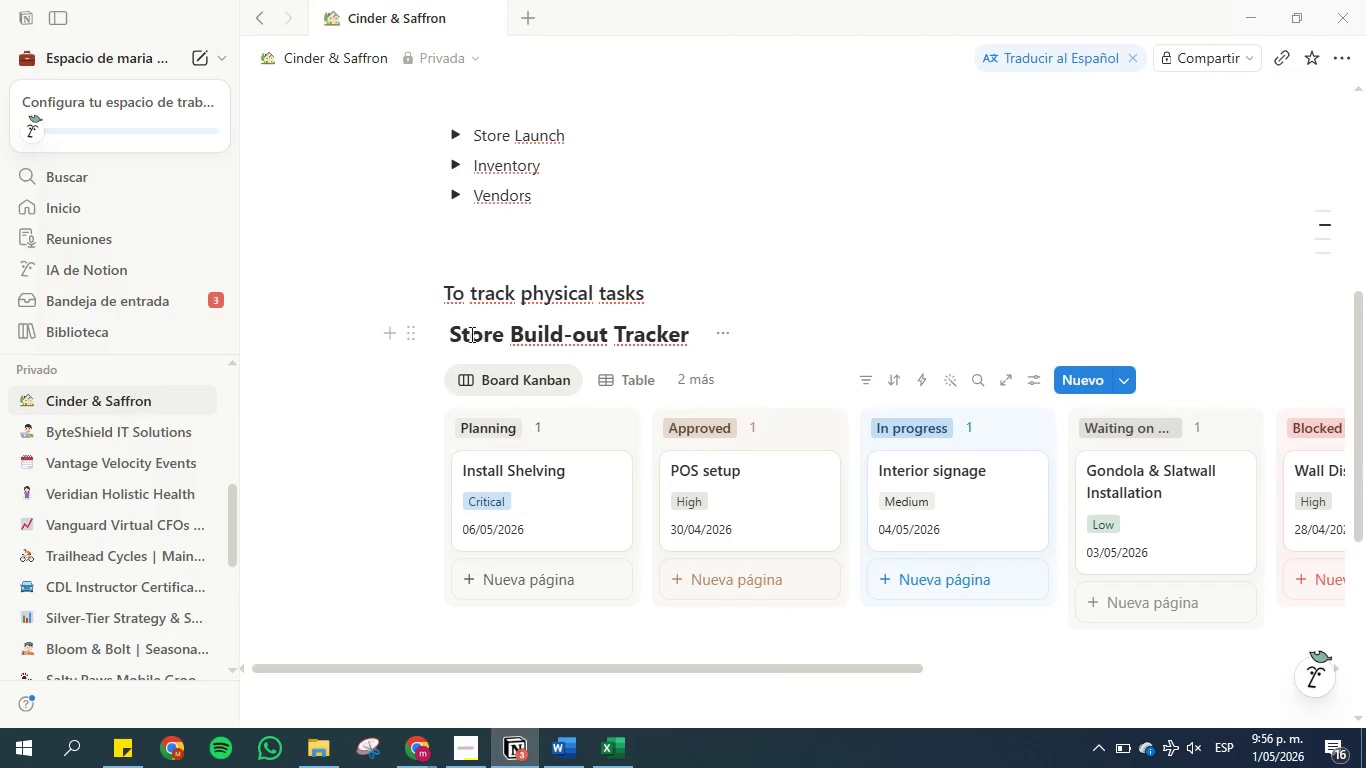 
scroll: coordinate [457, 422], scroll_direction: down, amount: 10.0
 